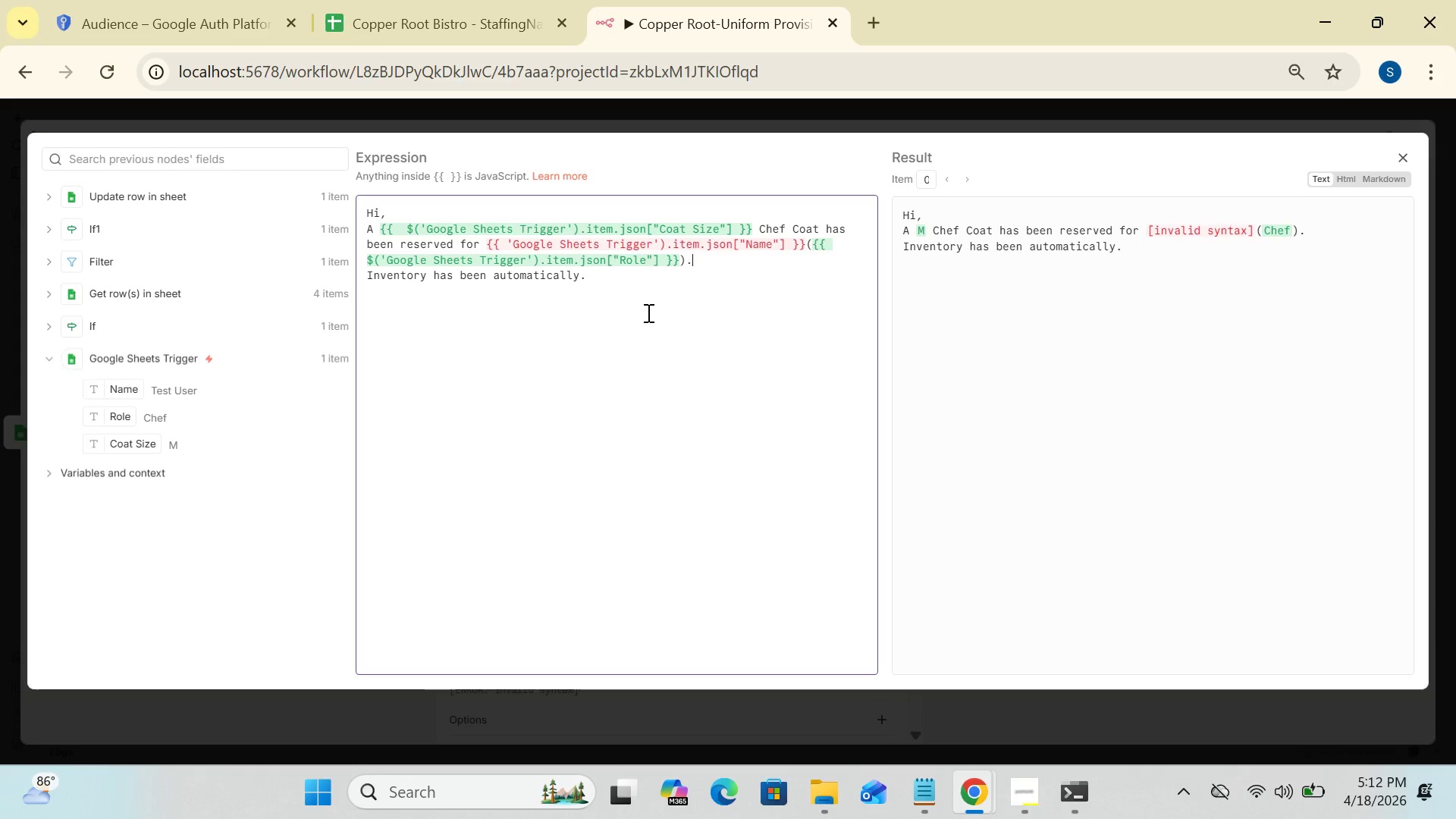 
mouse_move([507, 263])
 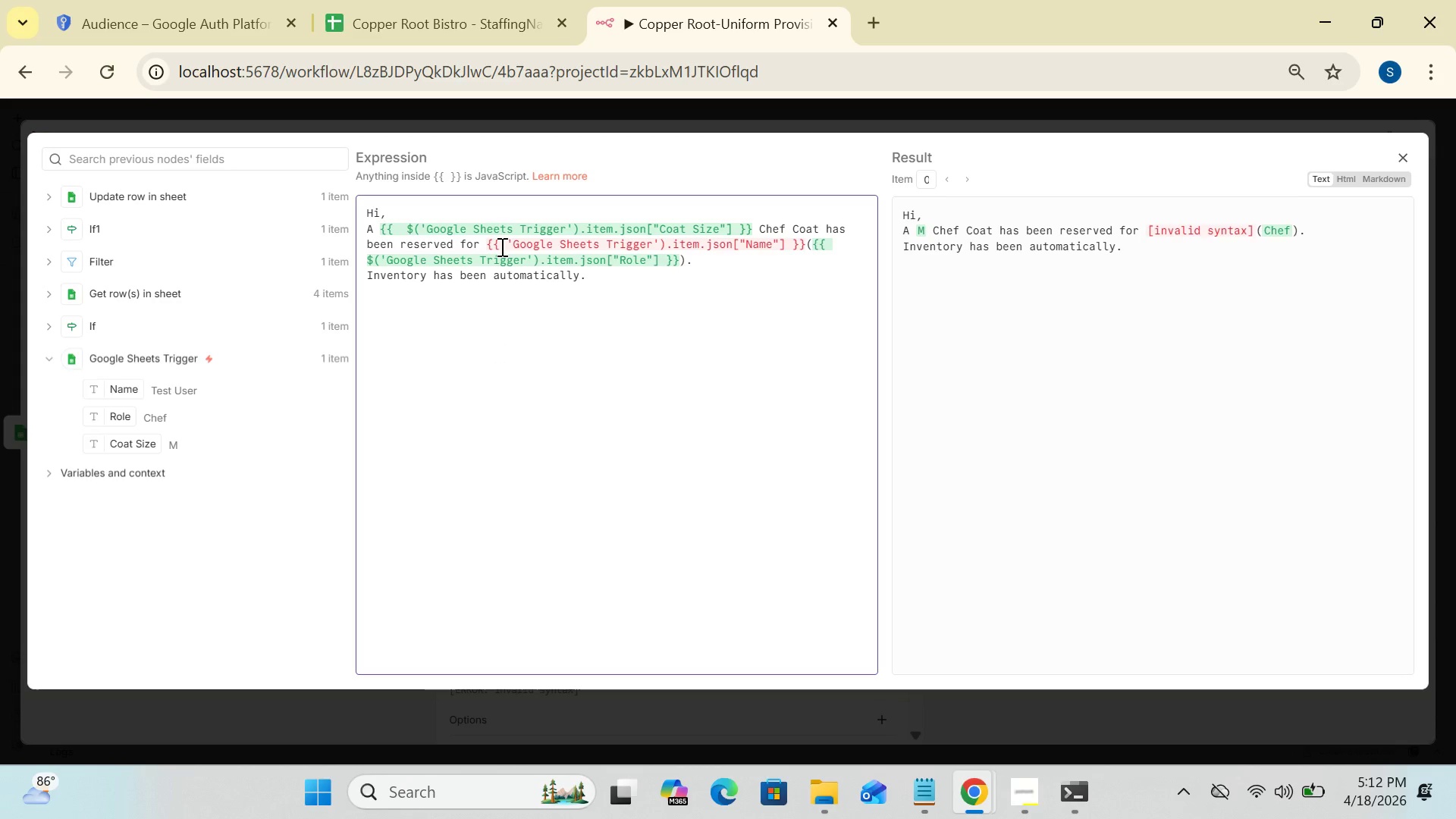 
left_click([500, 246])
 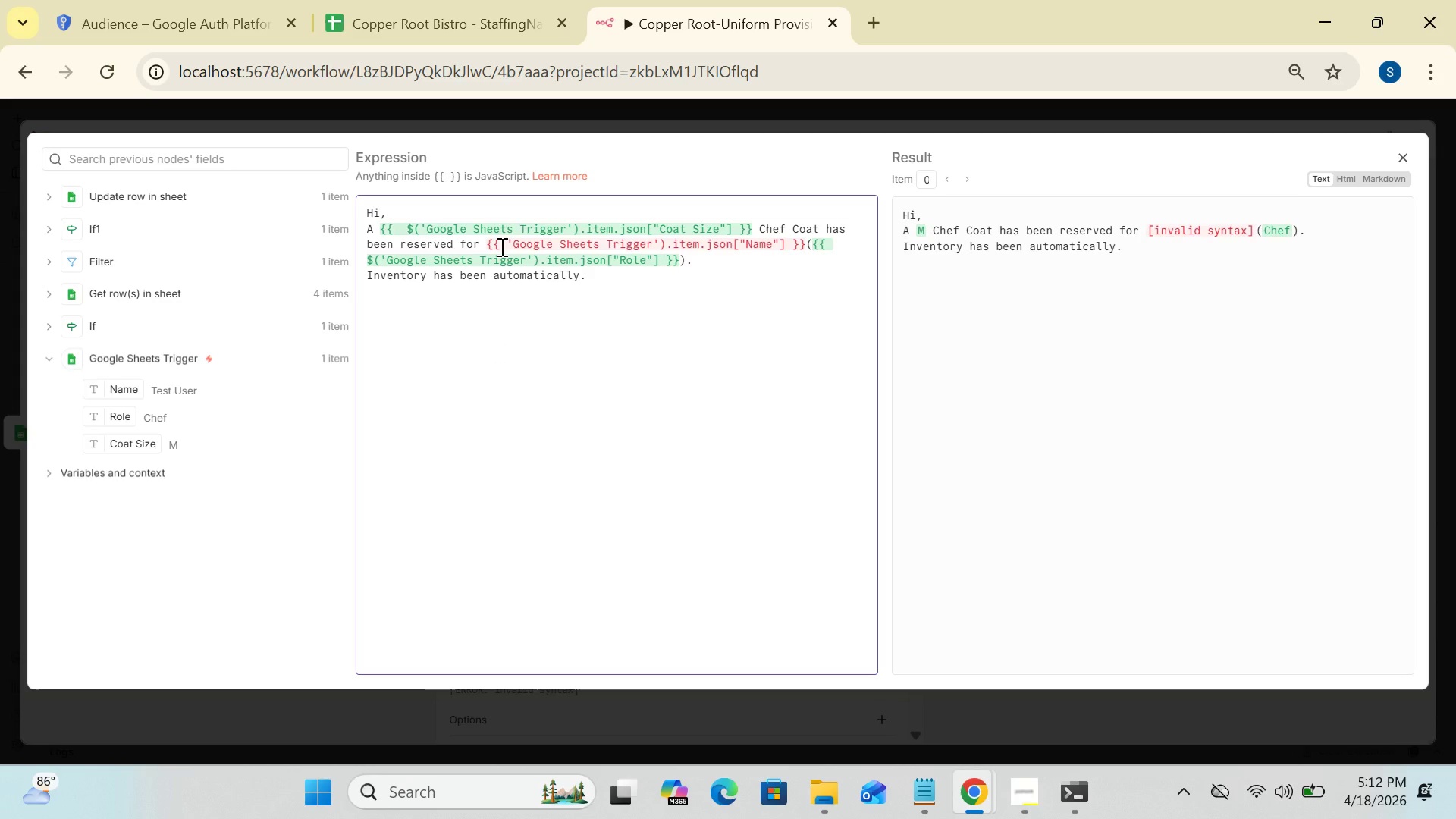 
key(Space)
 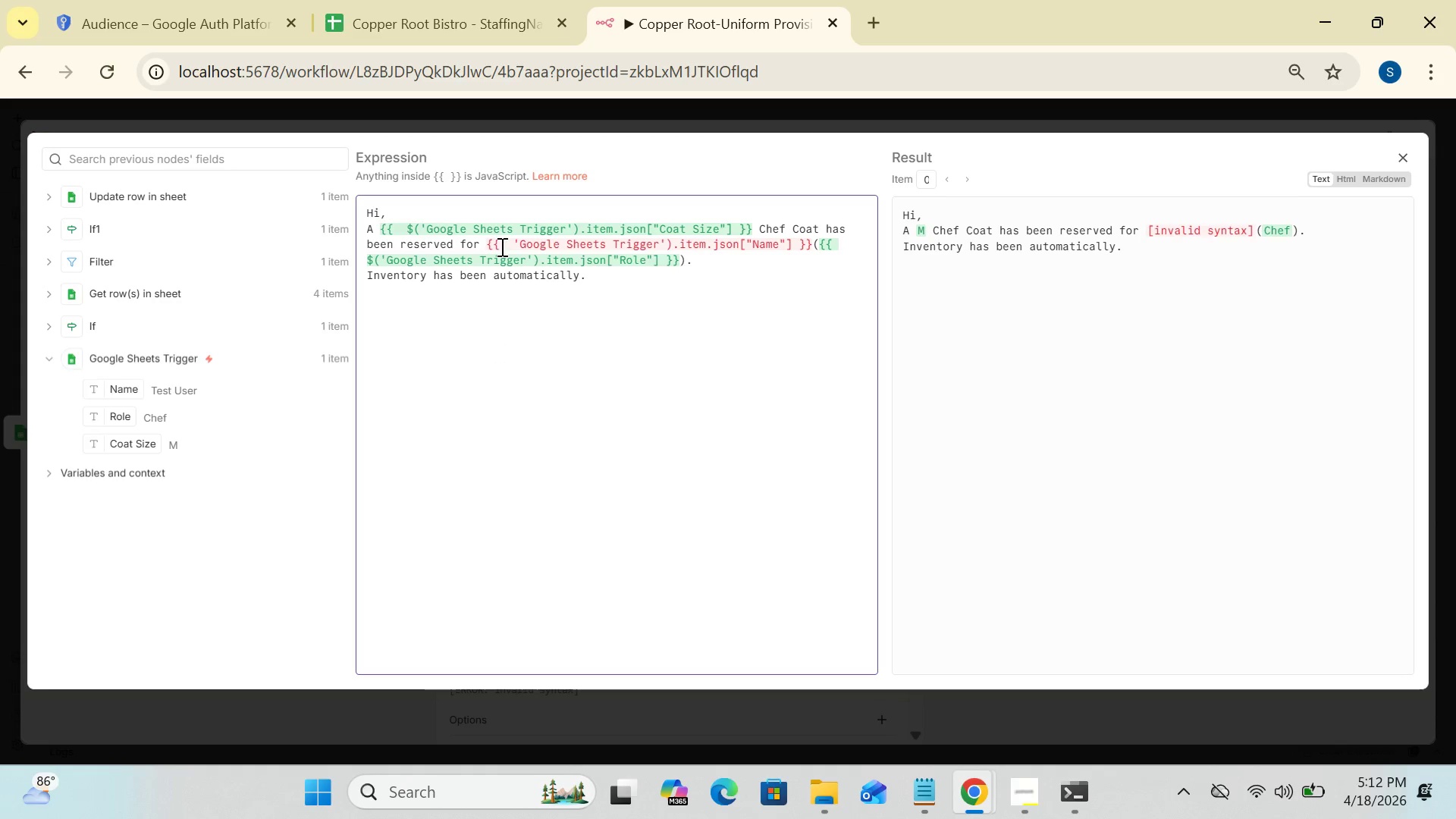 
key(Shift+4)
 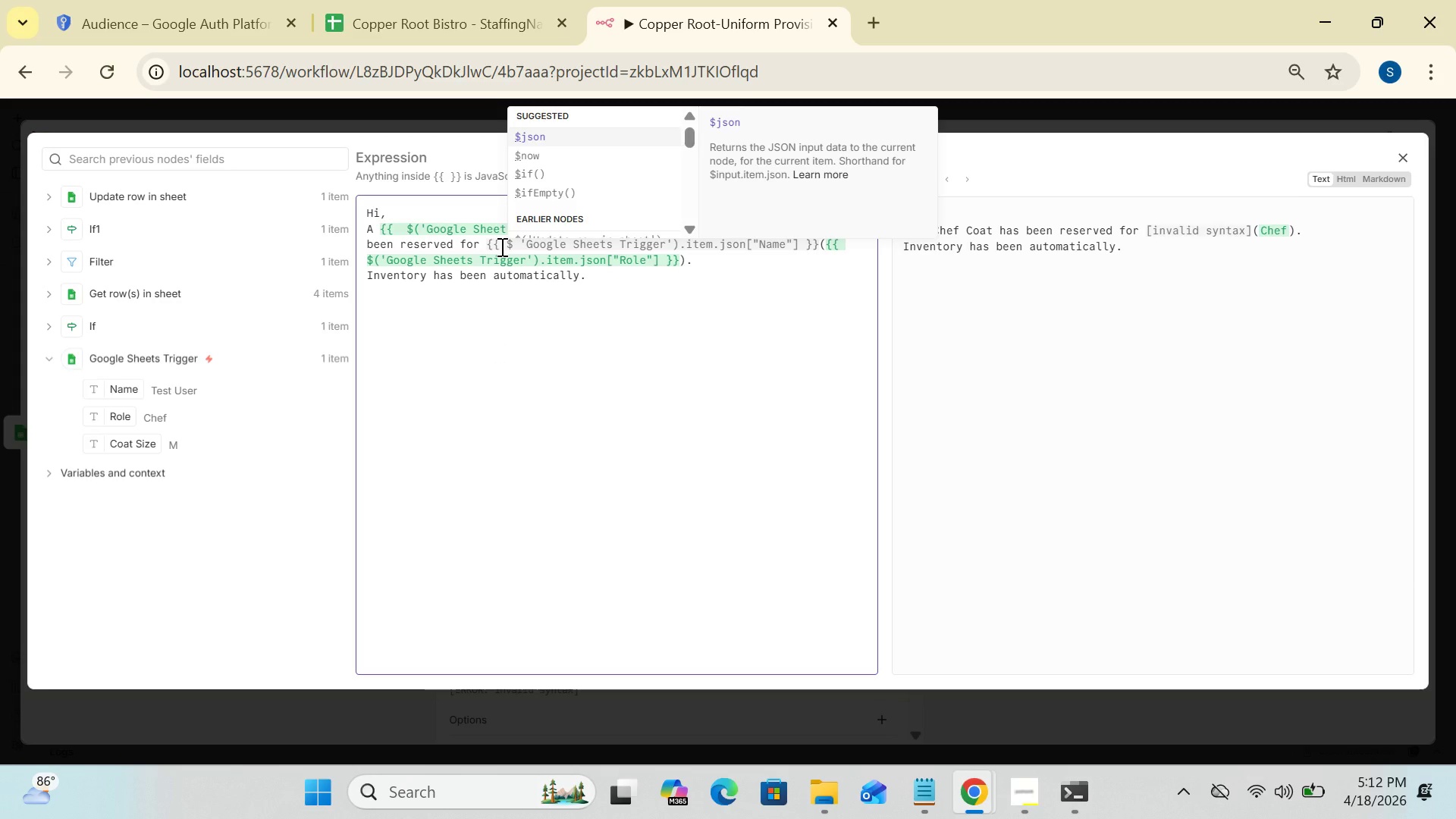 
key(Shift+9)
 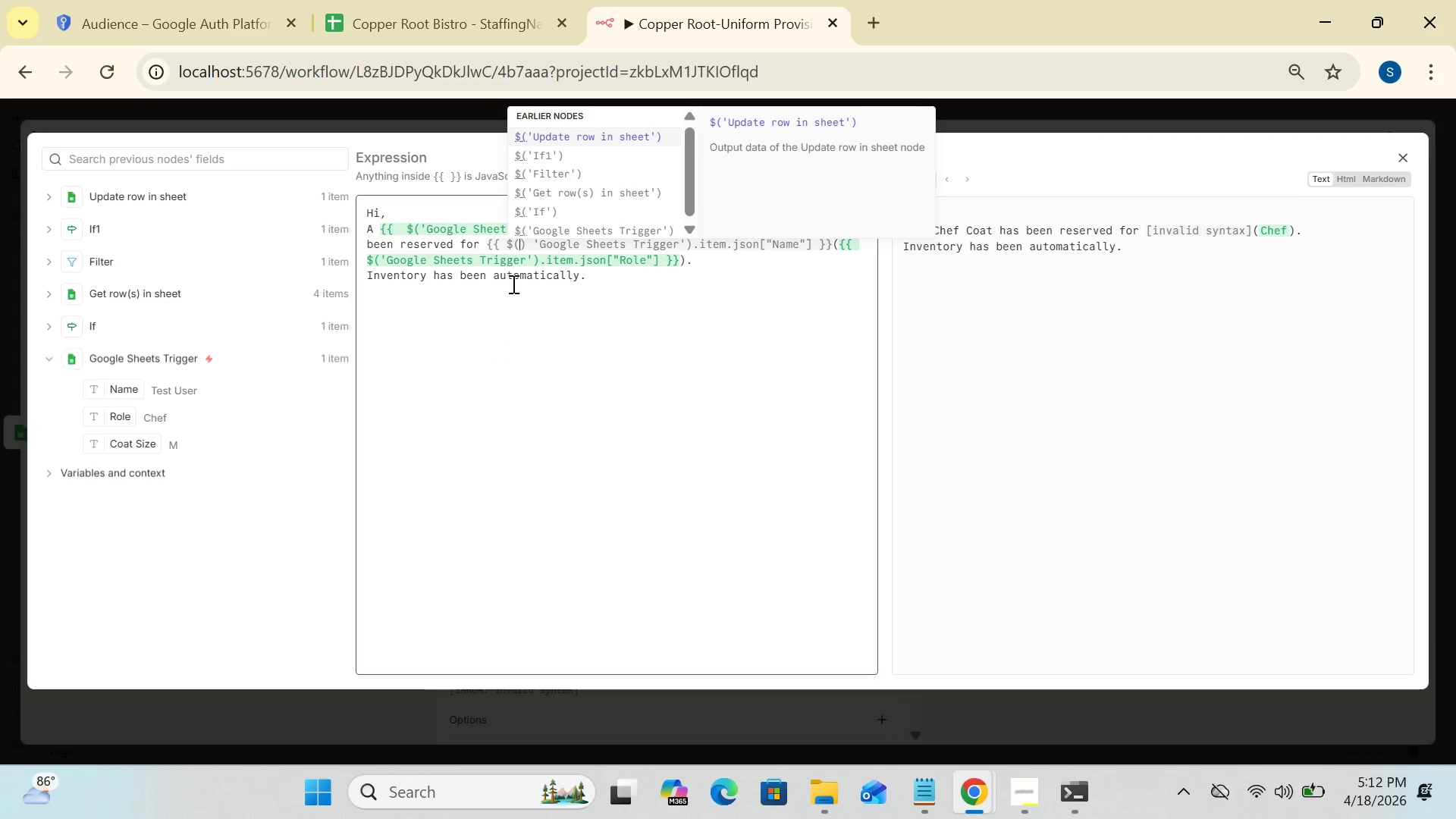 
left_click([508, 344])
 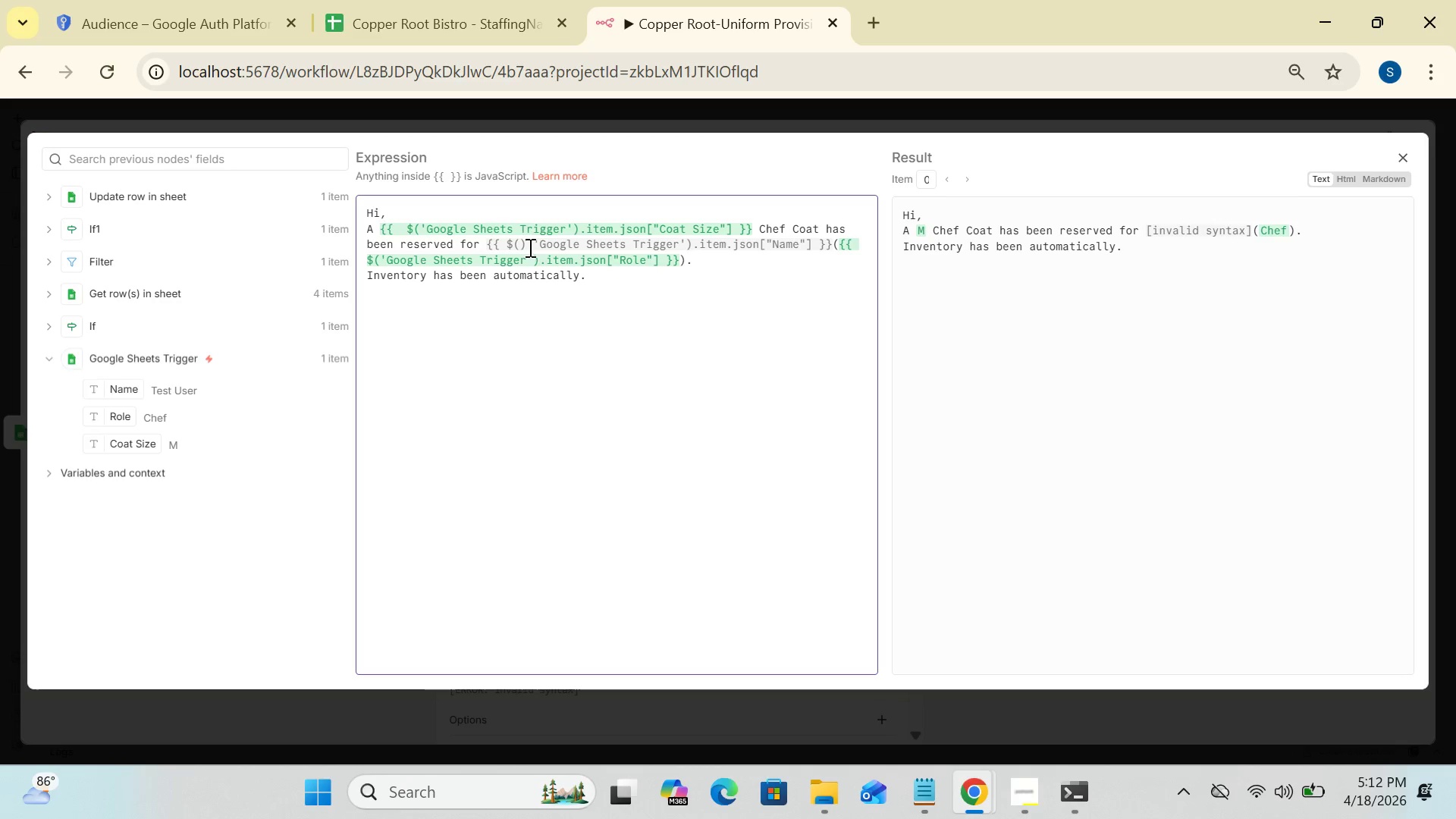 
left_click([527, 244])
 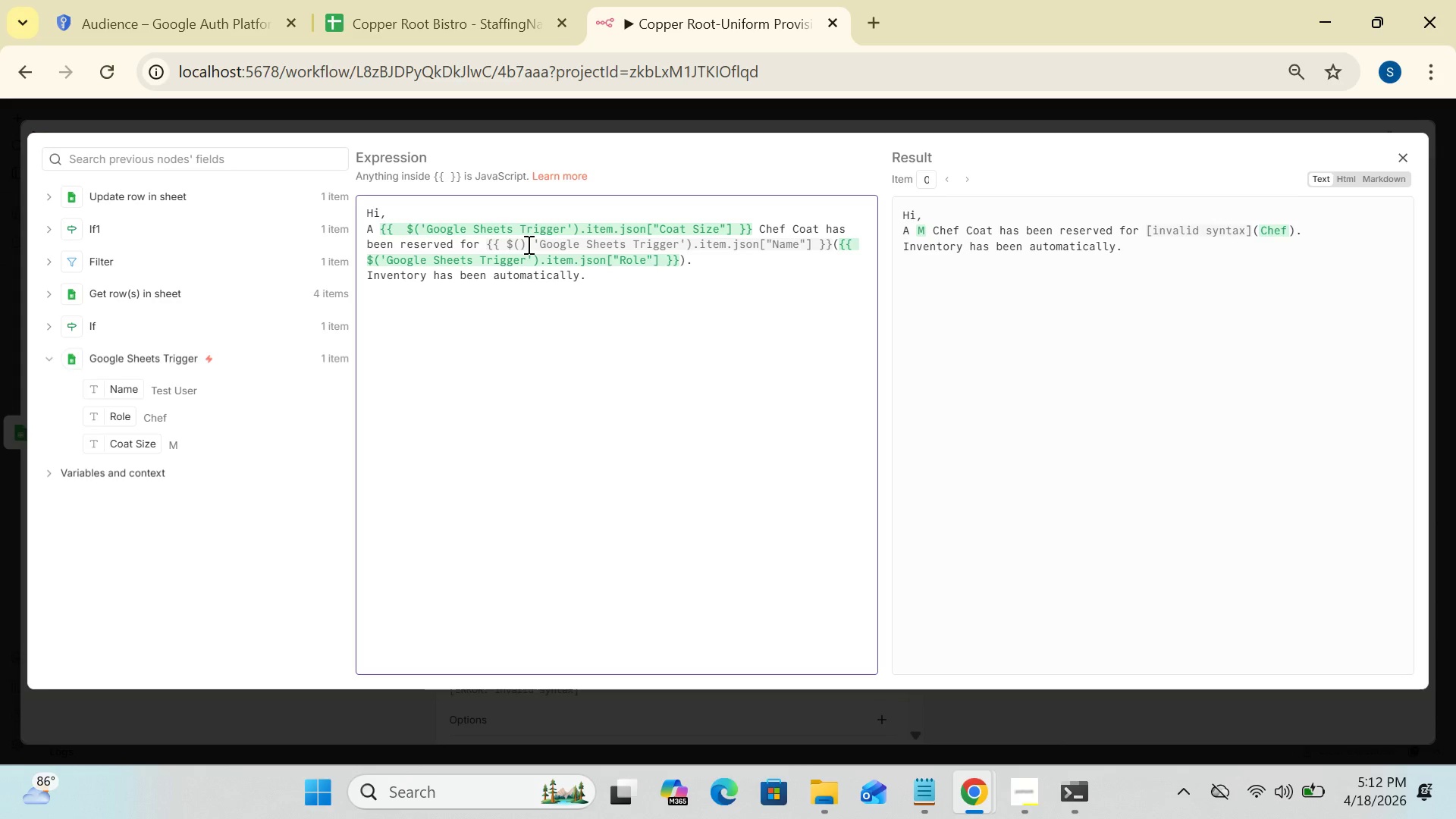 
key(Backspace)
 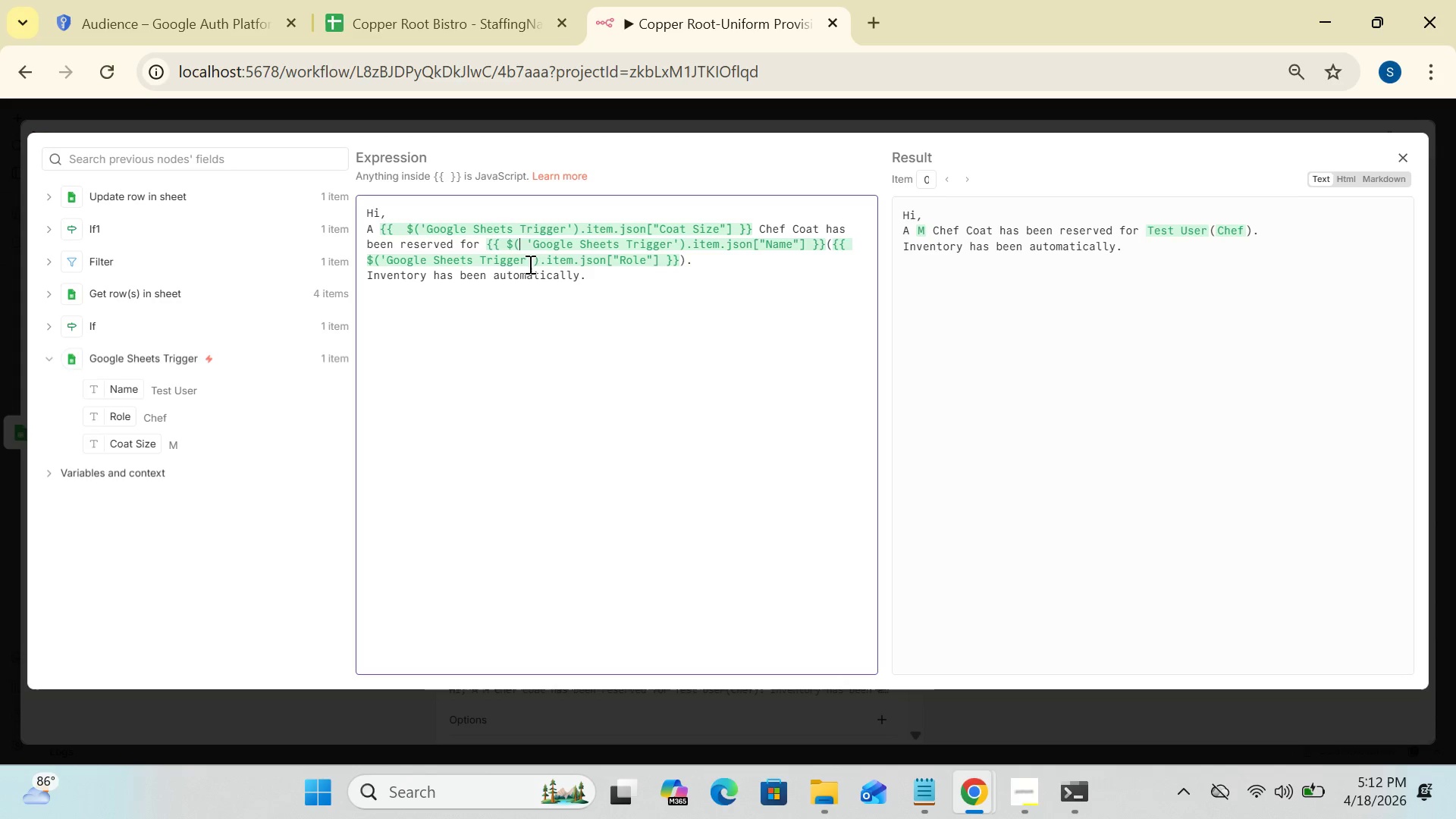 
left_click([527, 241])
 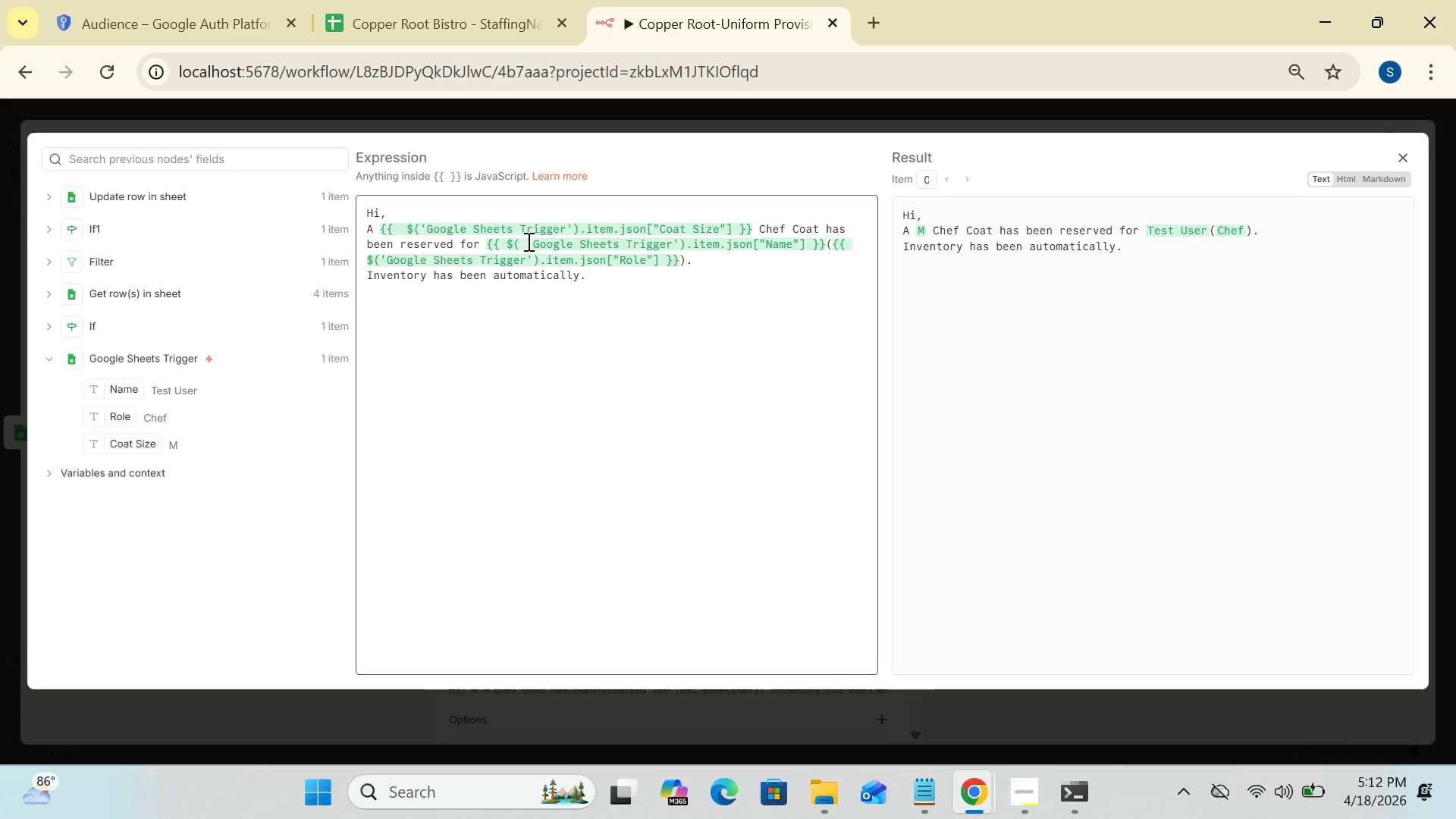 
key(Backspace)
 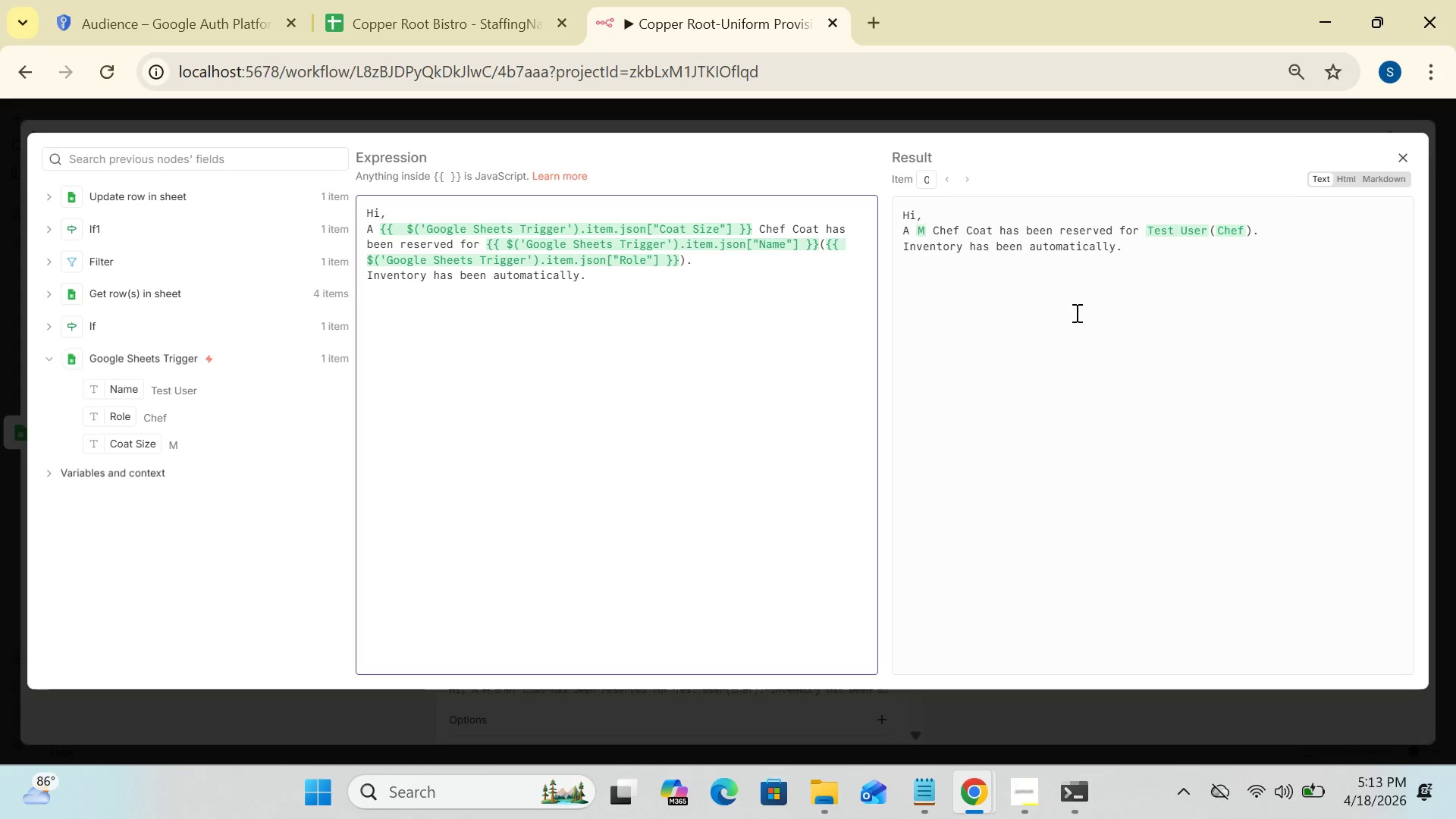 
wait(24.23)
 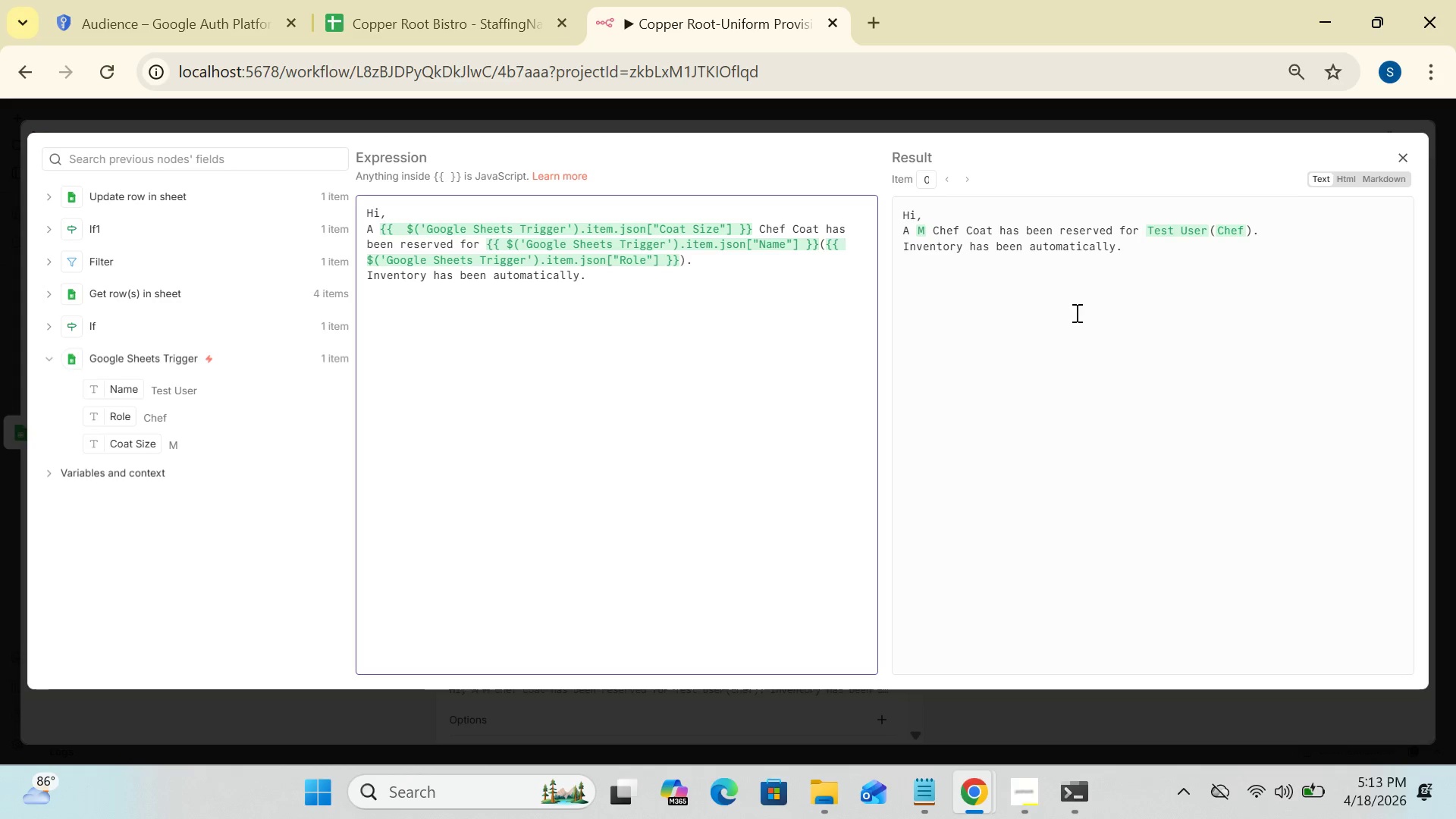 
left_click([1402, 158])
 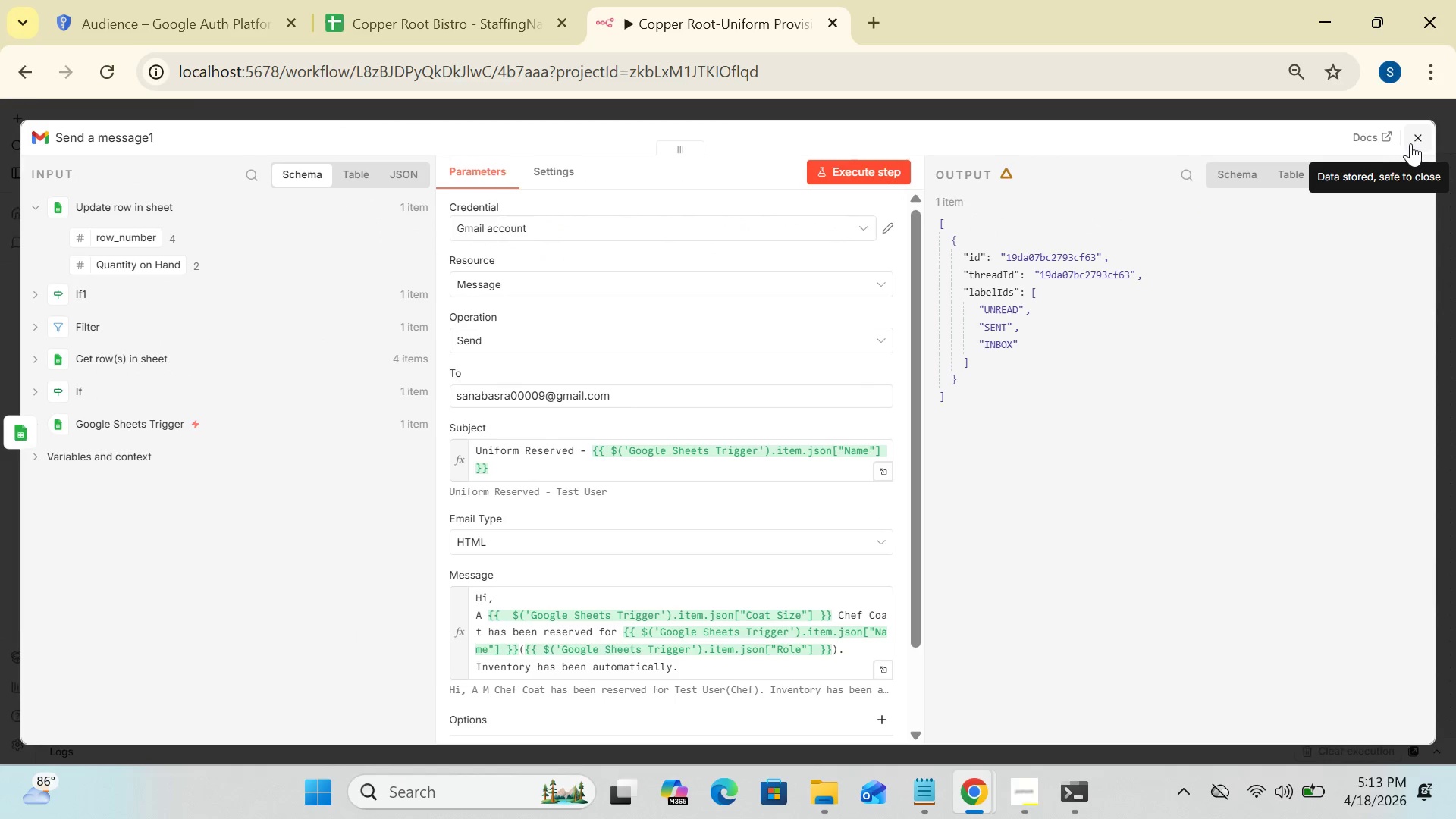 
left_click([1414, 142])
 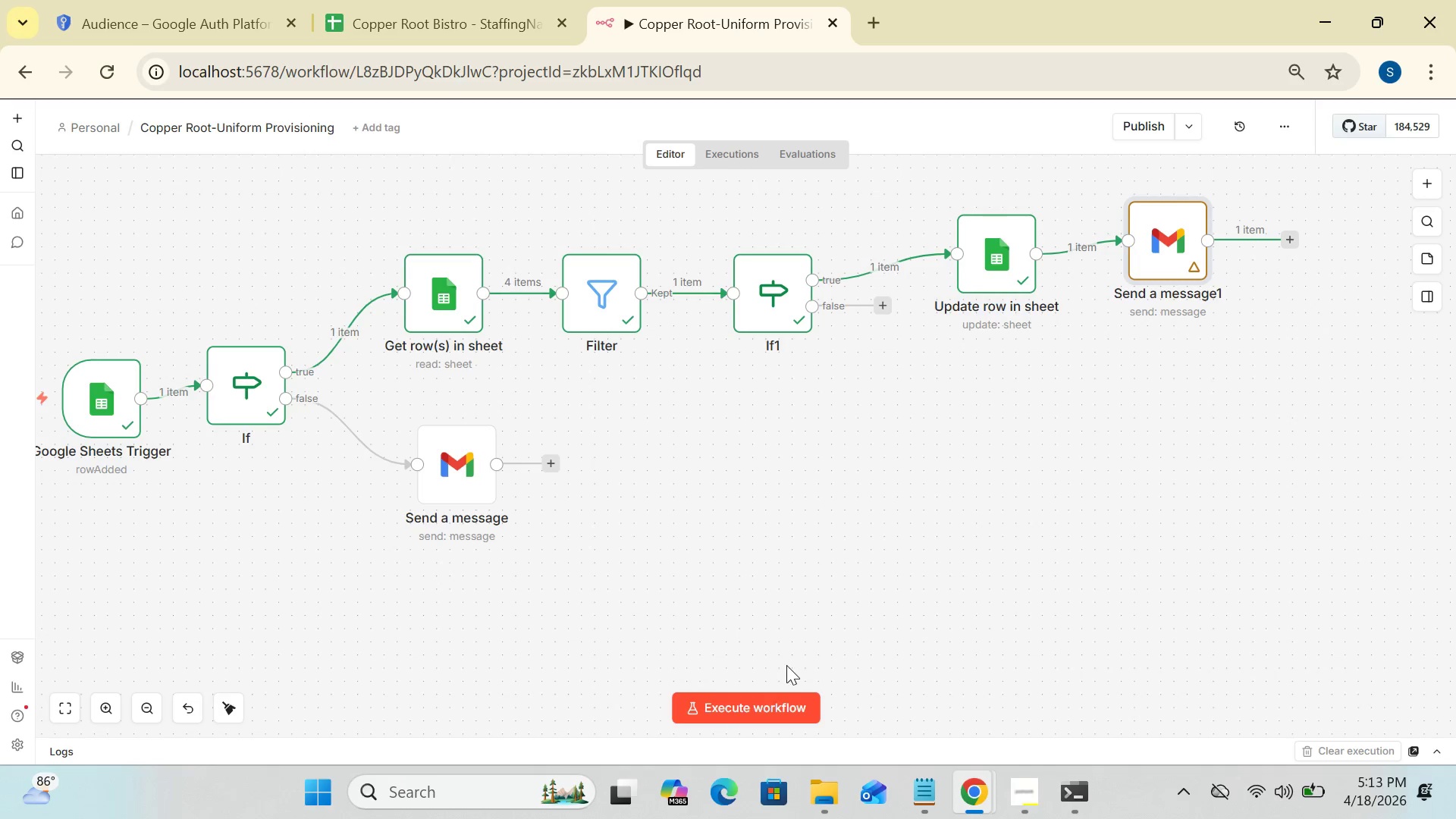 
left_click([774, 706])
 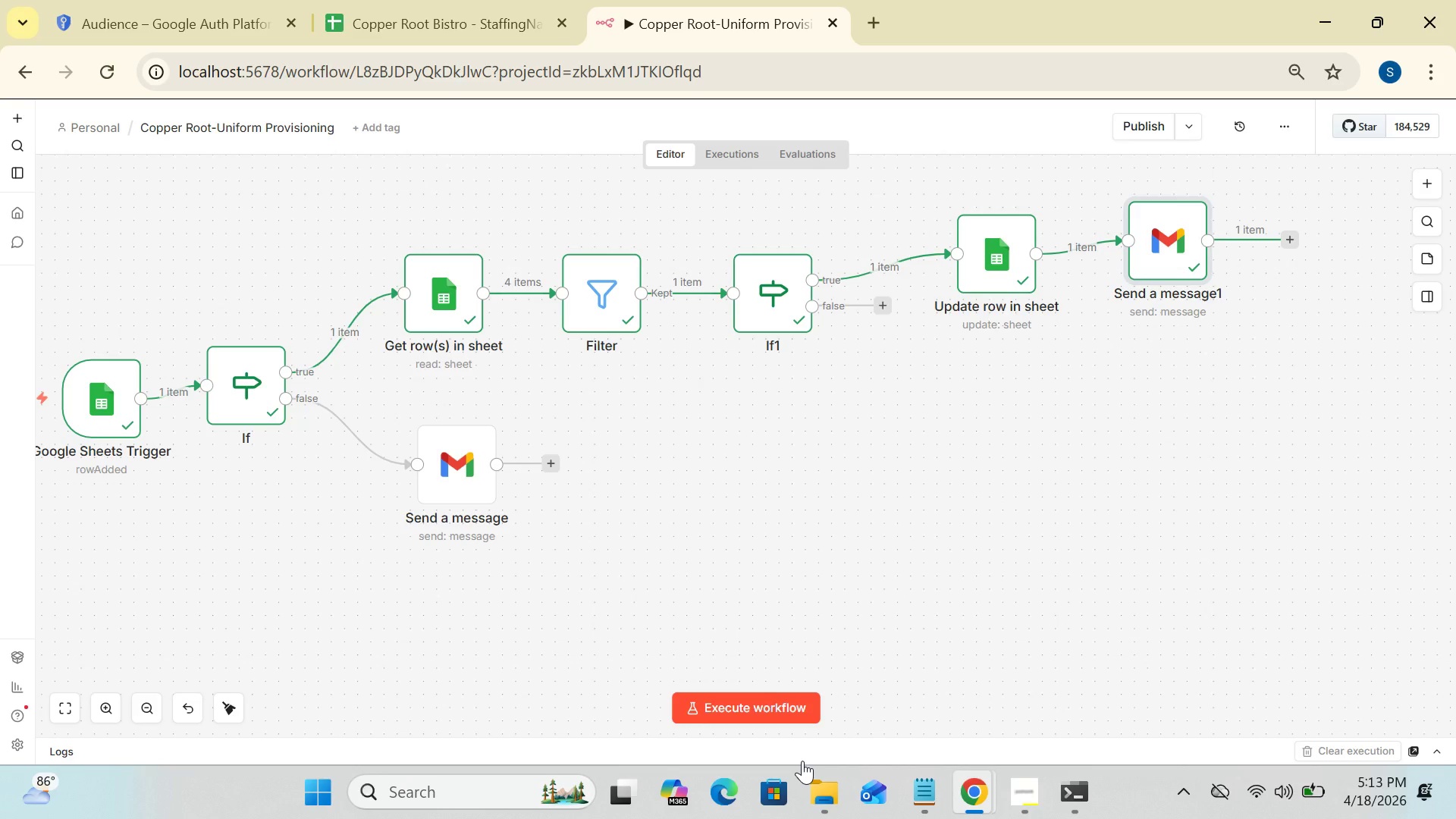 
wait(31.24)
 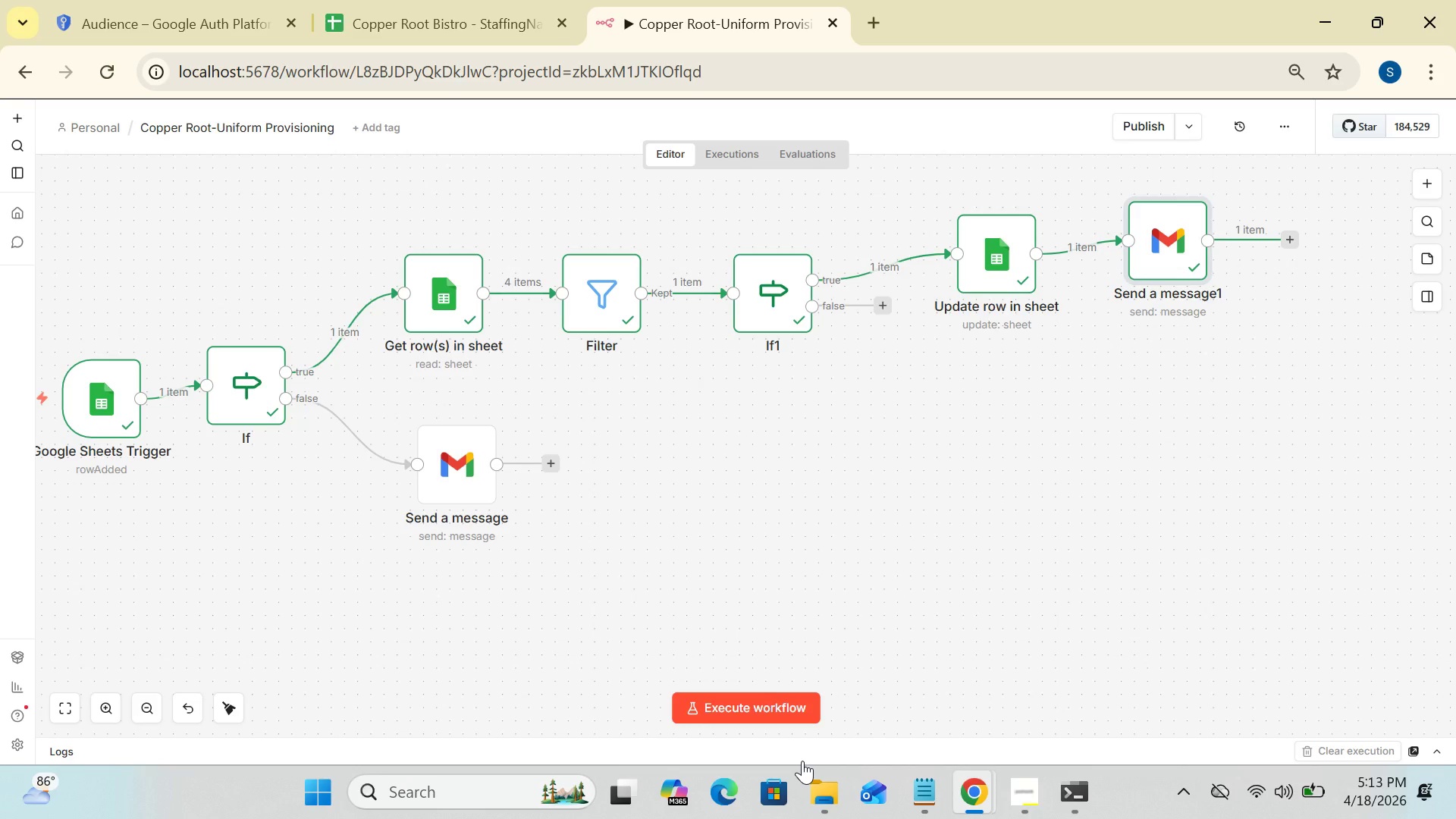 
left_click_drag(start_coordinate=[611, 304], to_coordinate=[577, 304])
 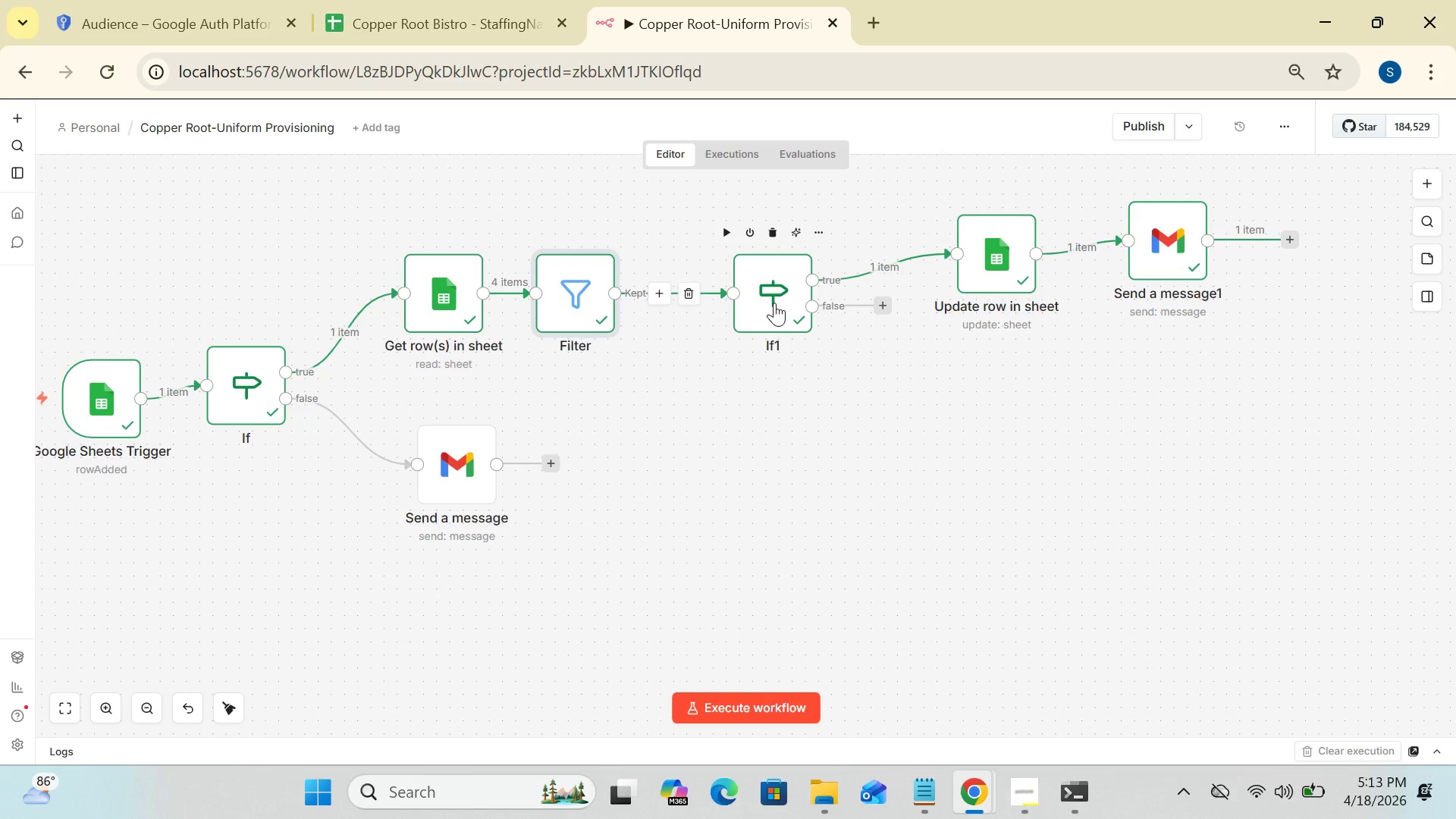 
left_click_drag(start_coordinate=[774, 303], to_coordinate=[714, 307])
 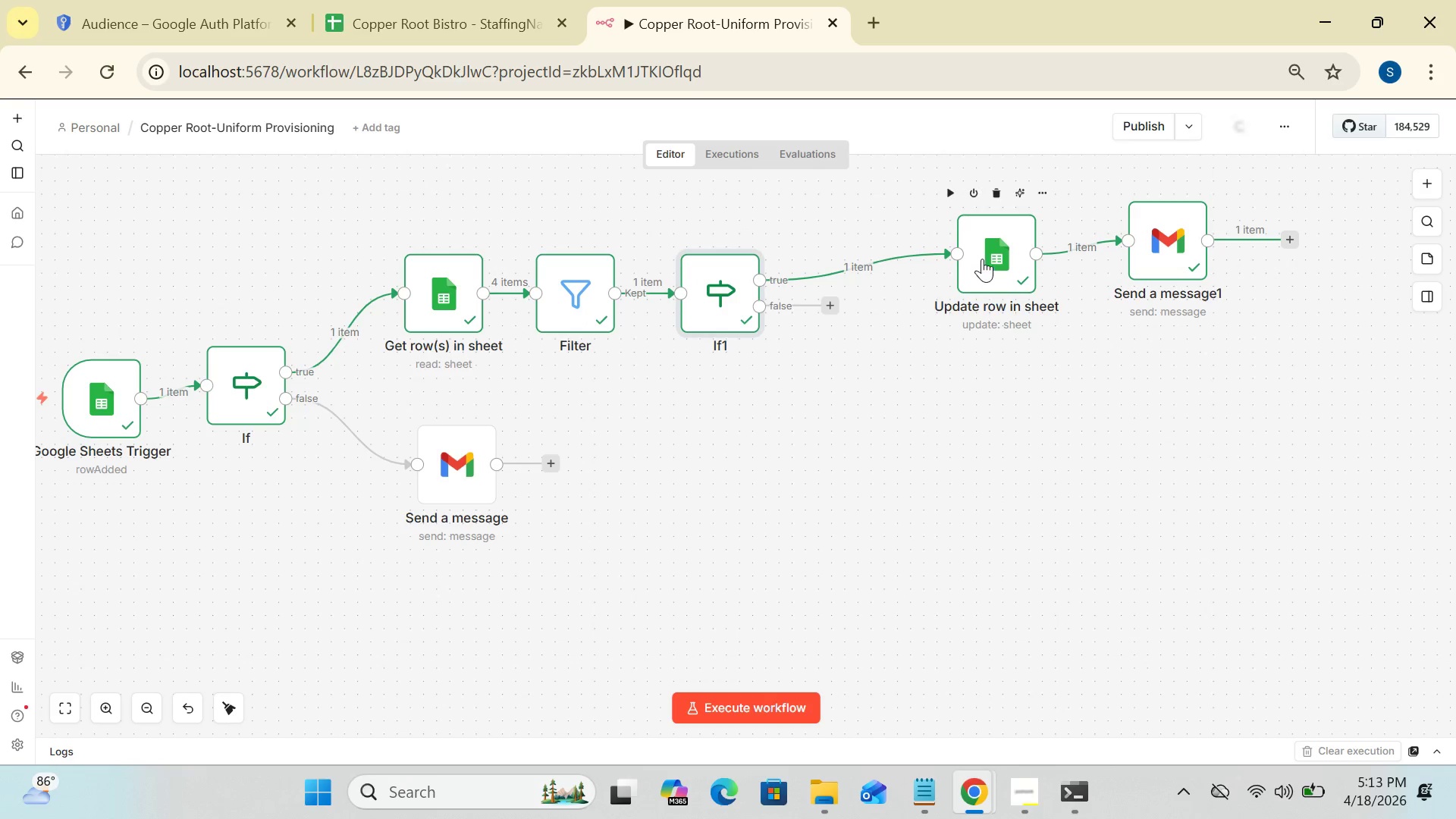 
left_click_drag(start_coordinate=[984, 256], to_coordinate=[902, 281])
 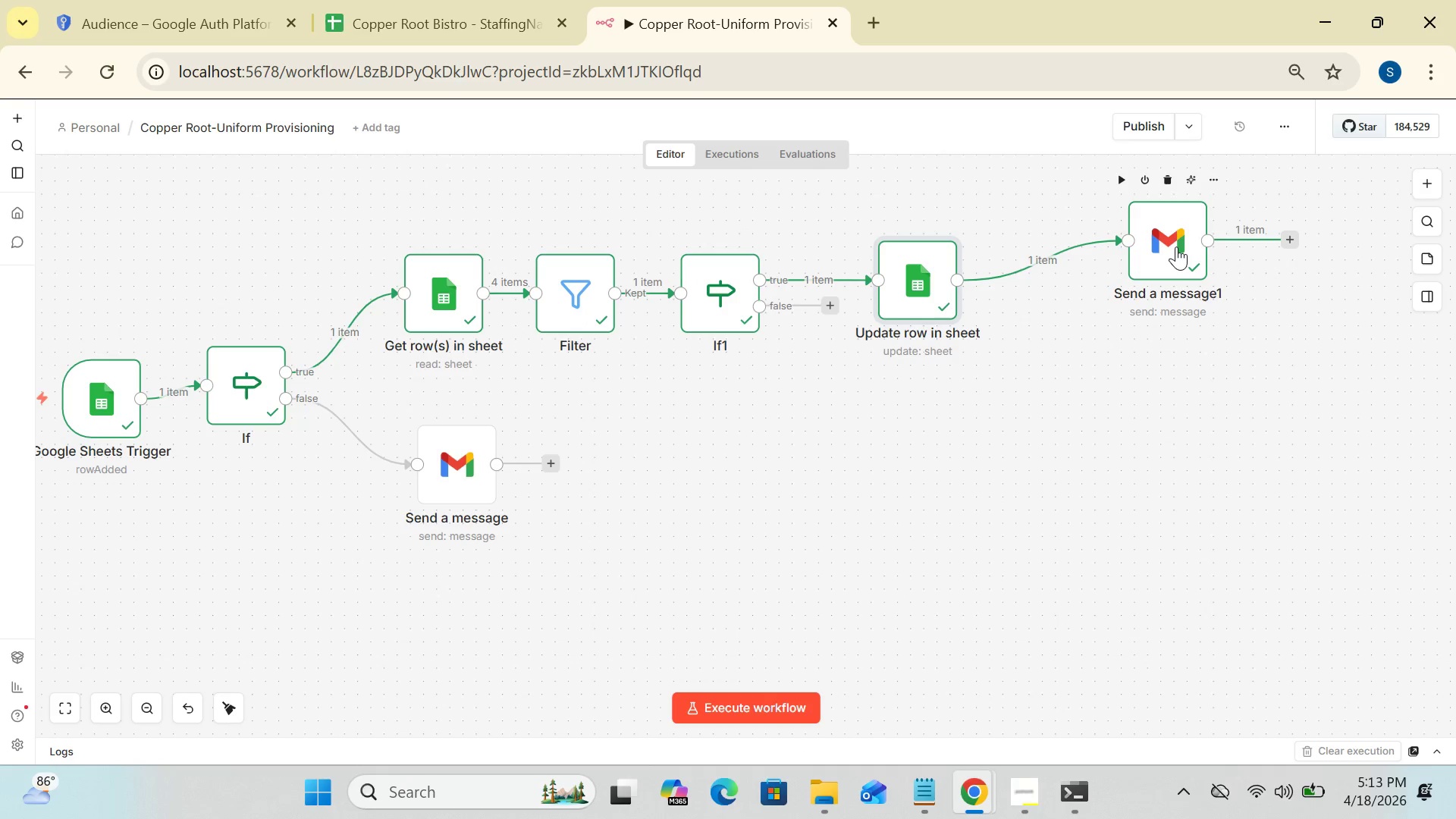 
left_click_drag(start_coordinate=[1175, 246], to_coordinate=[1081, 281])
 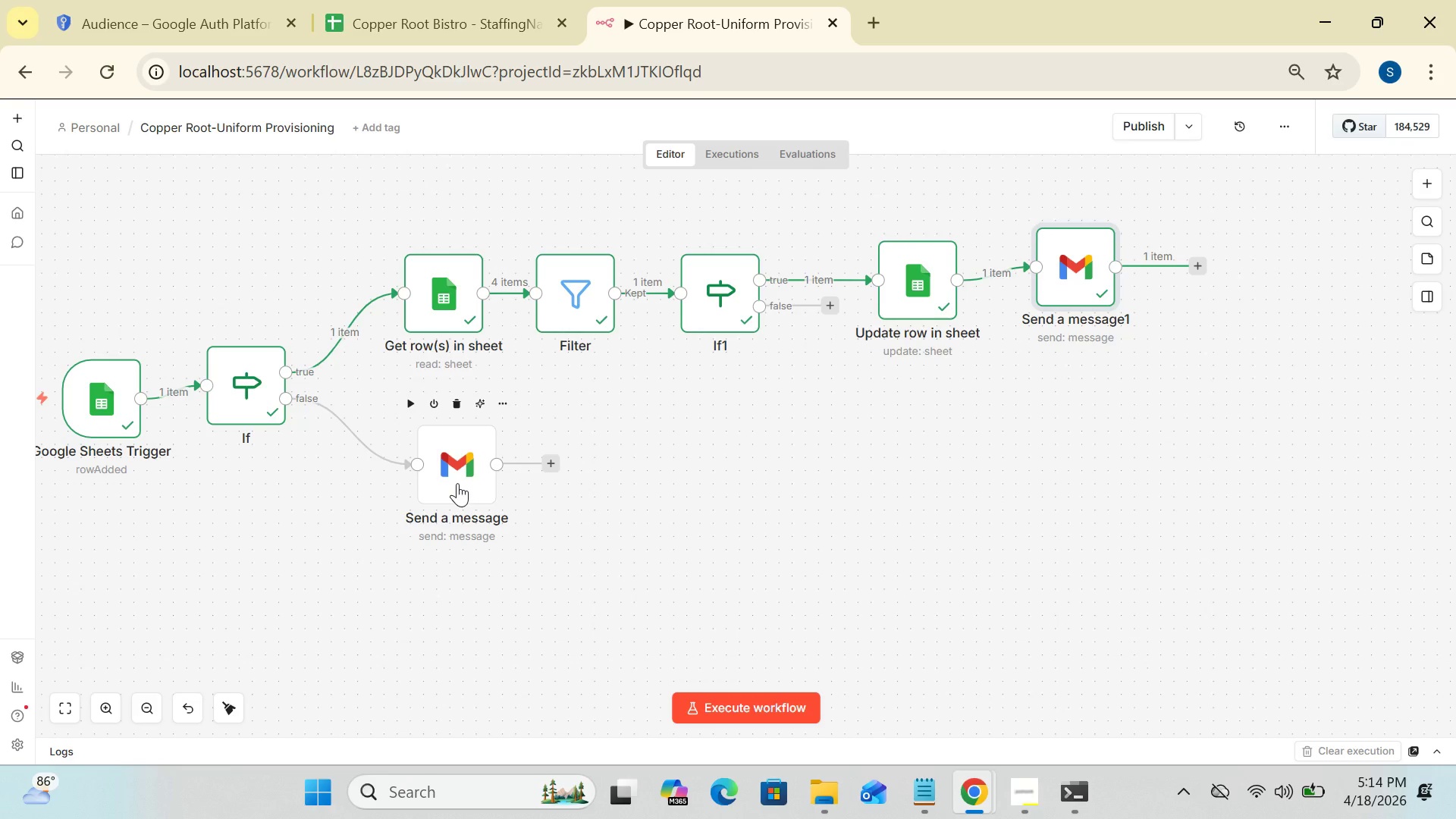 
wait(38.58)
 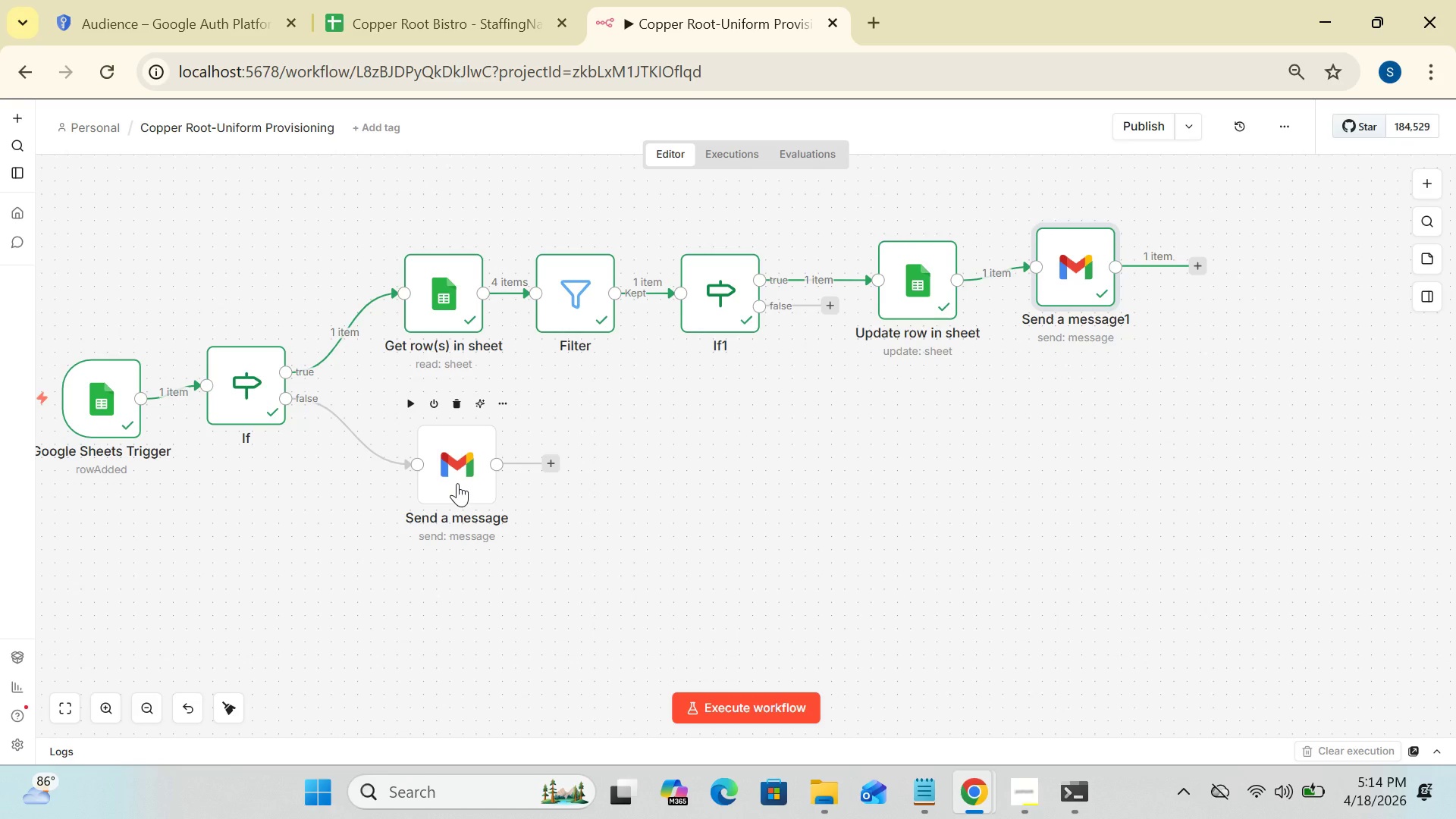 
left_click([252, 379])
 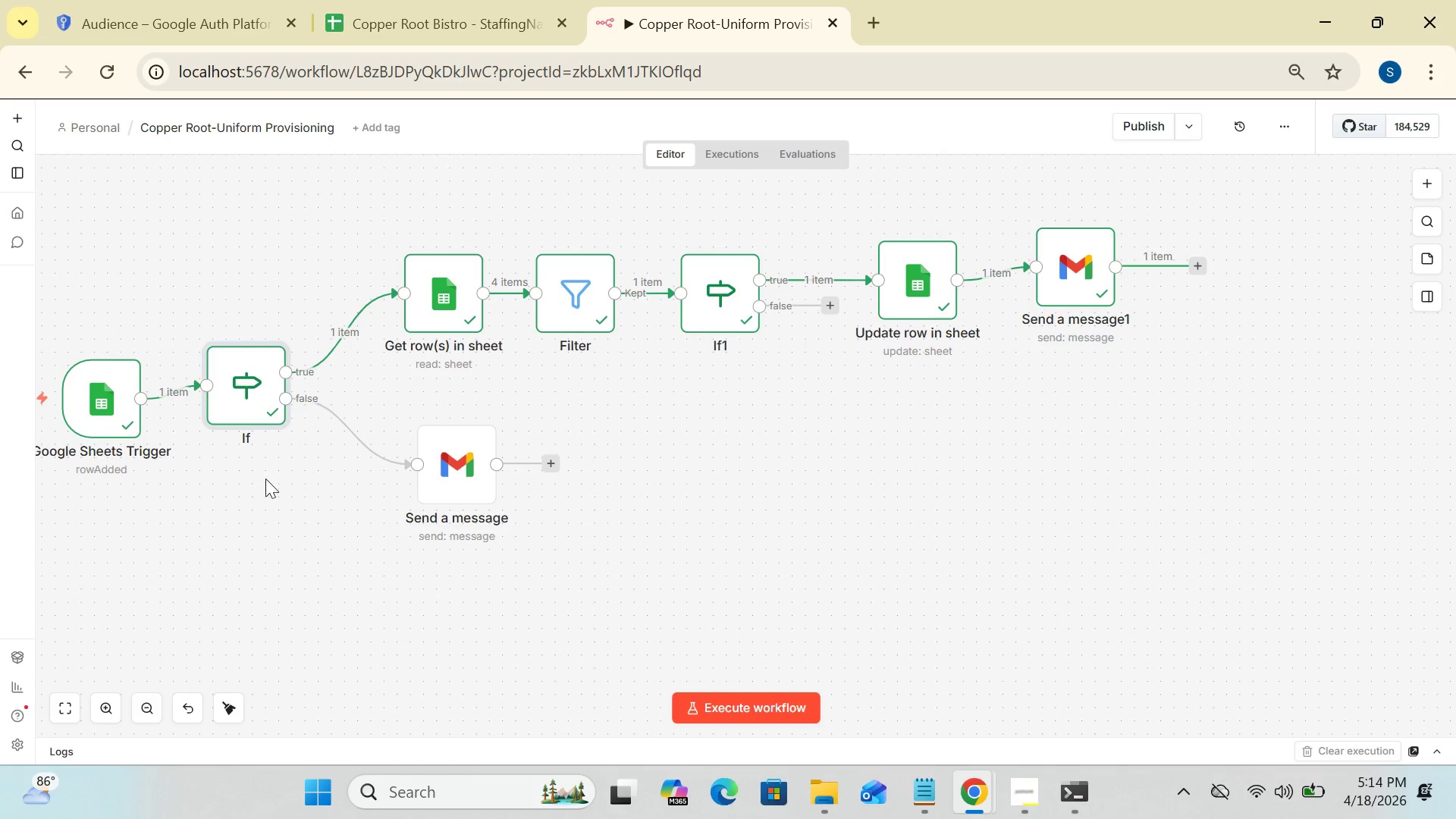 
wait(12.42)
 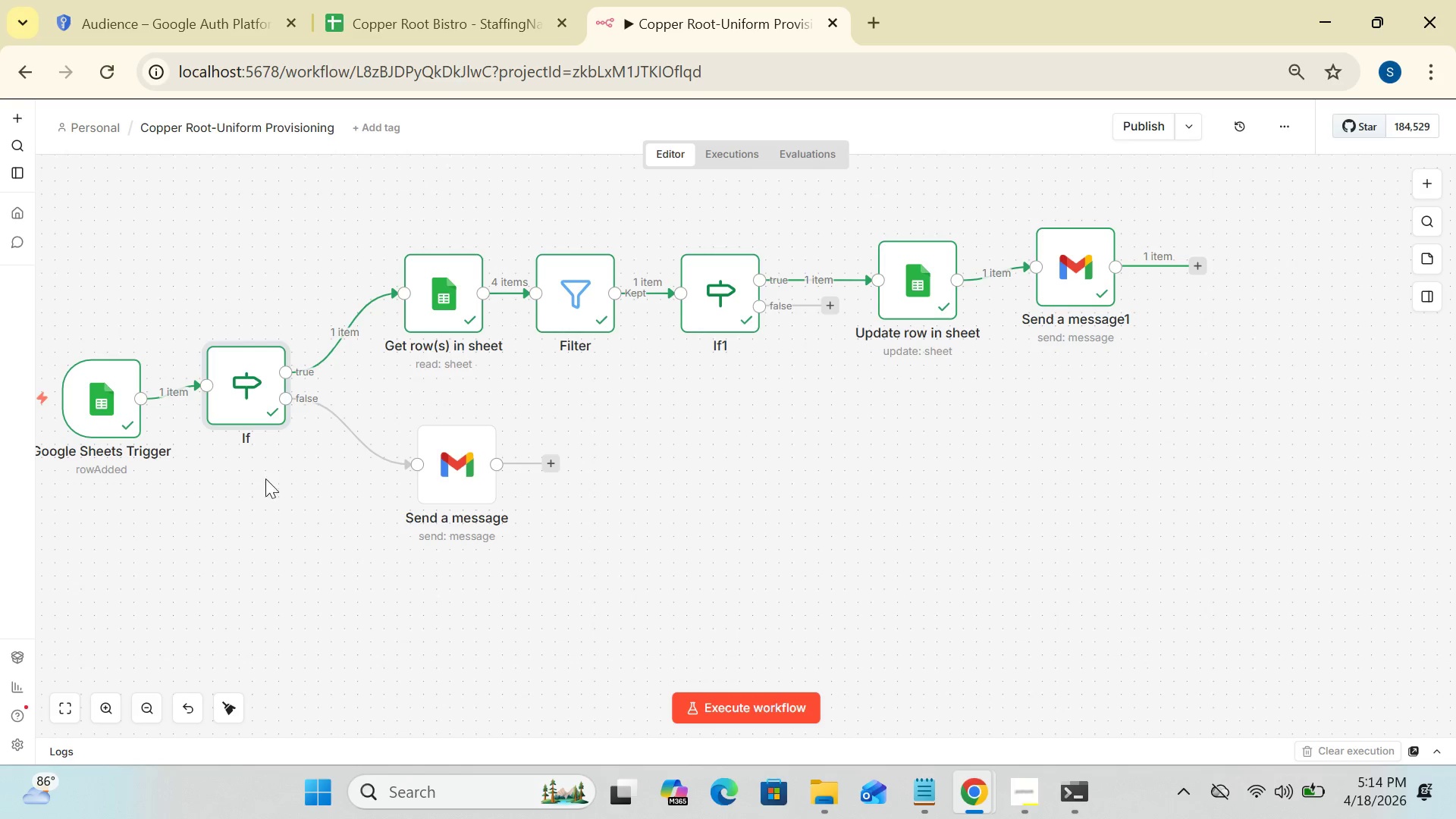 
mouse_move([473, 400])
 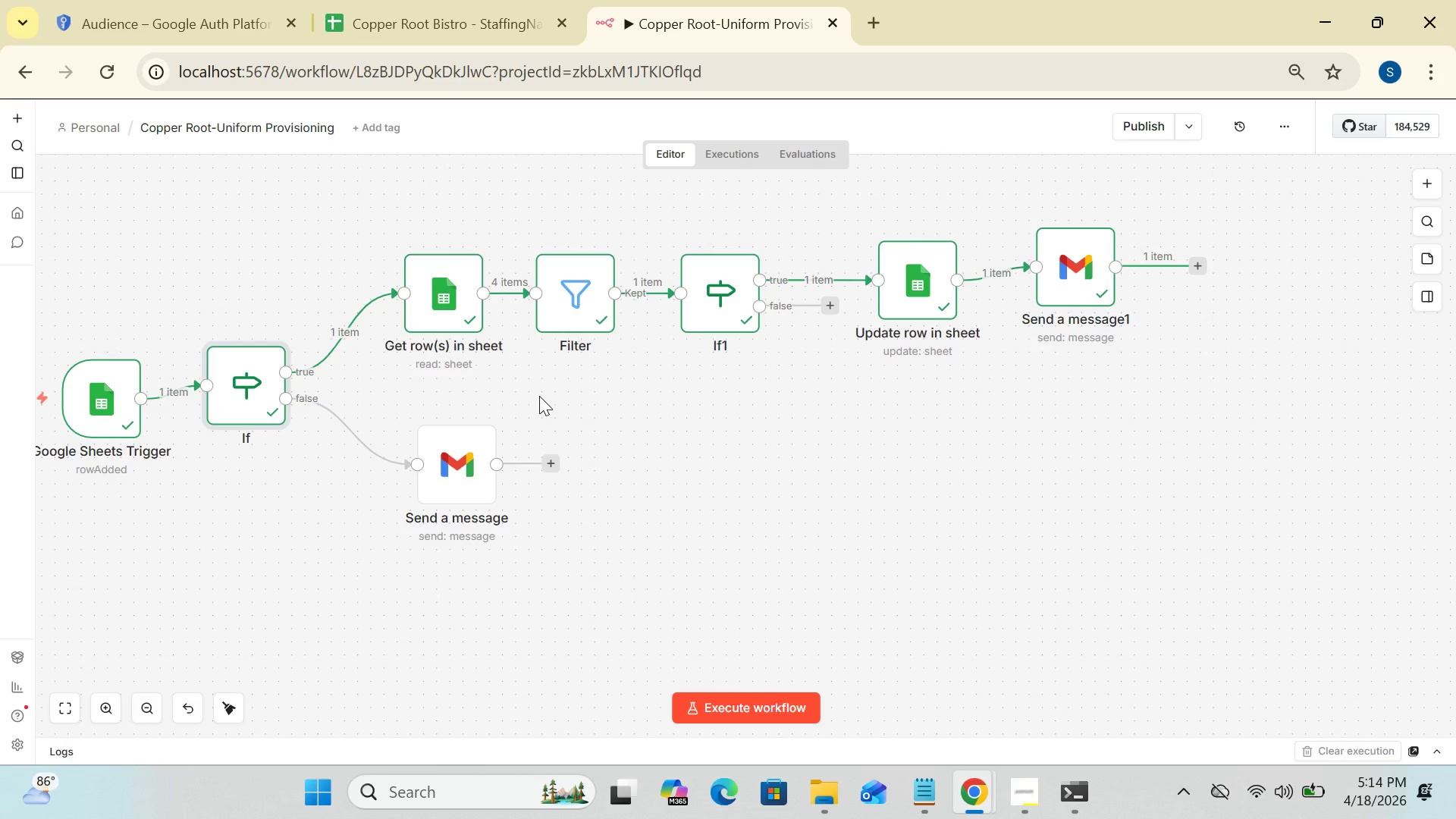 
wait(9.03)
 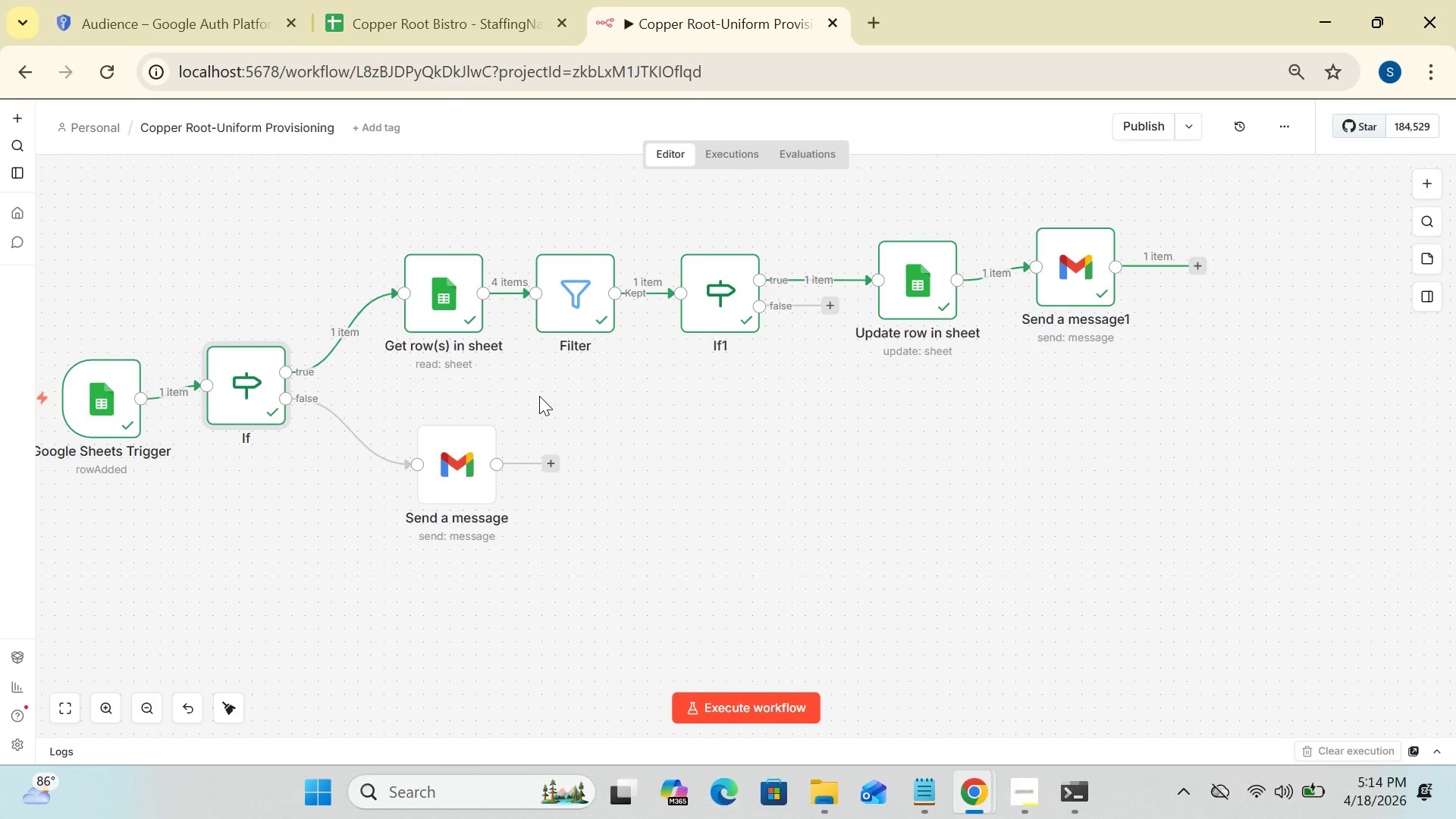 
left_click([648, 431])
 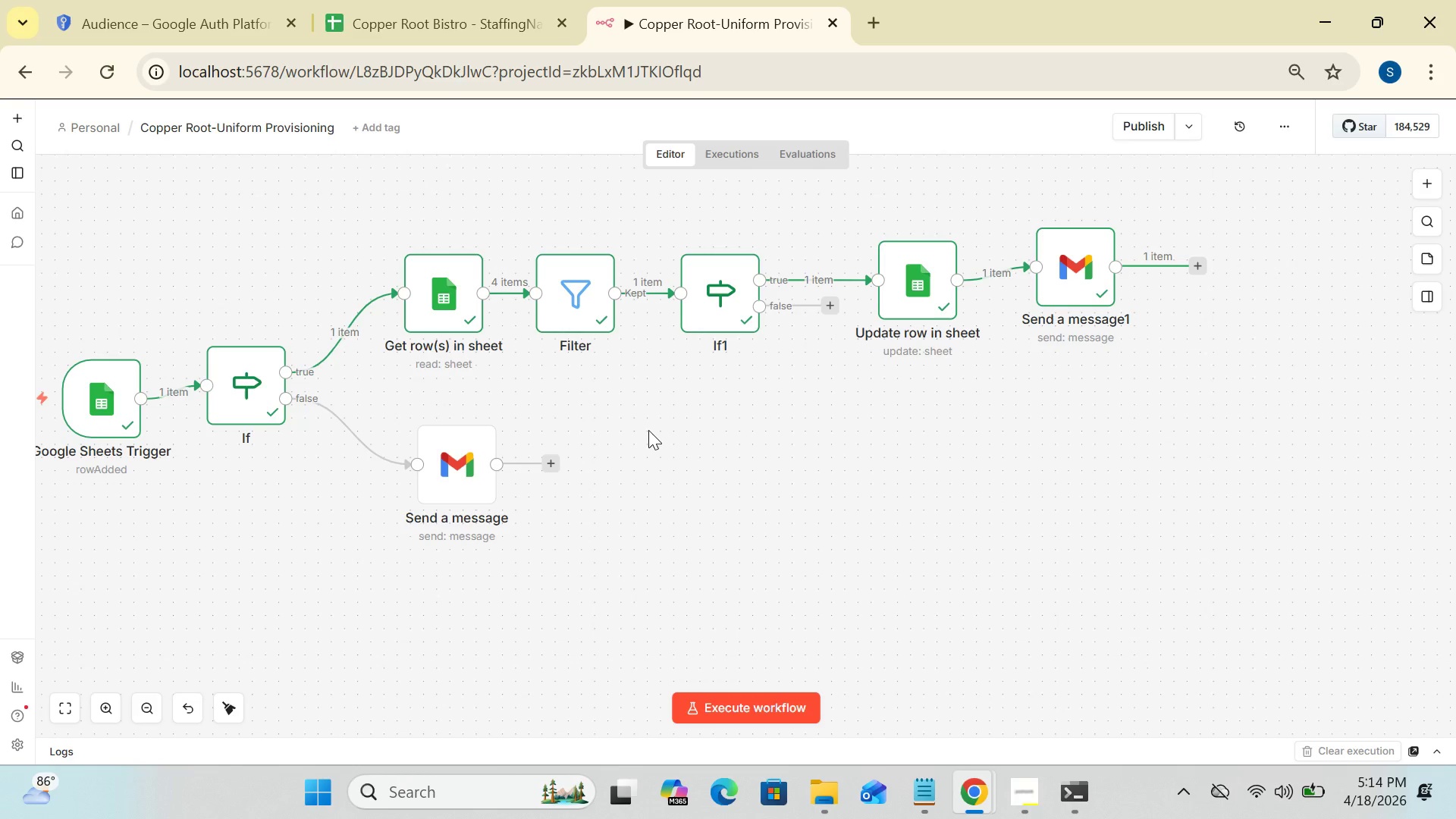 
double_click([648, 430])
 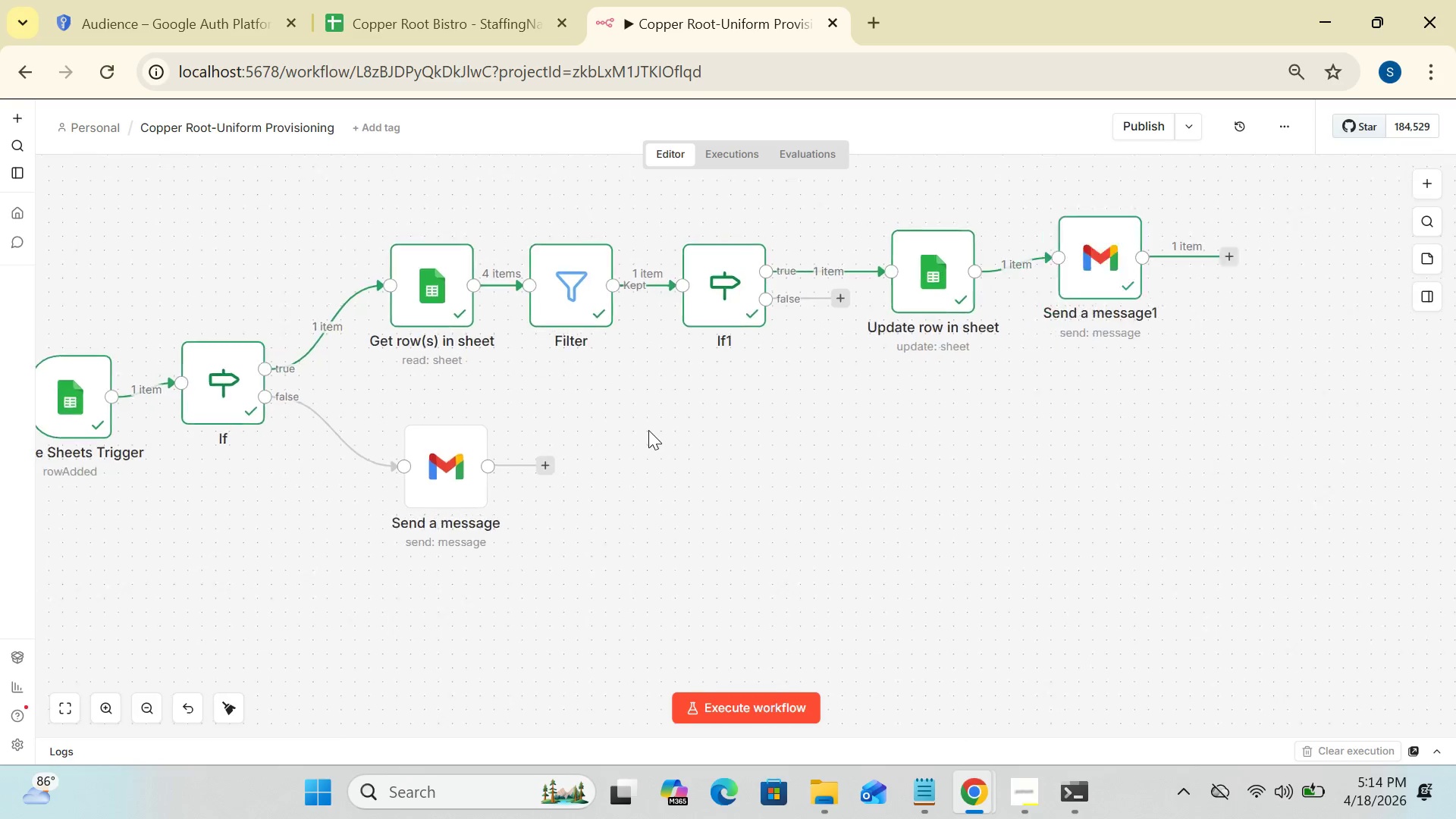 
triple_click([648, 430])
 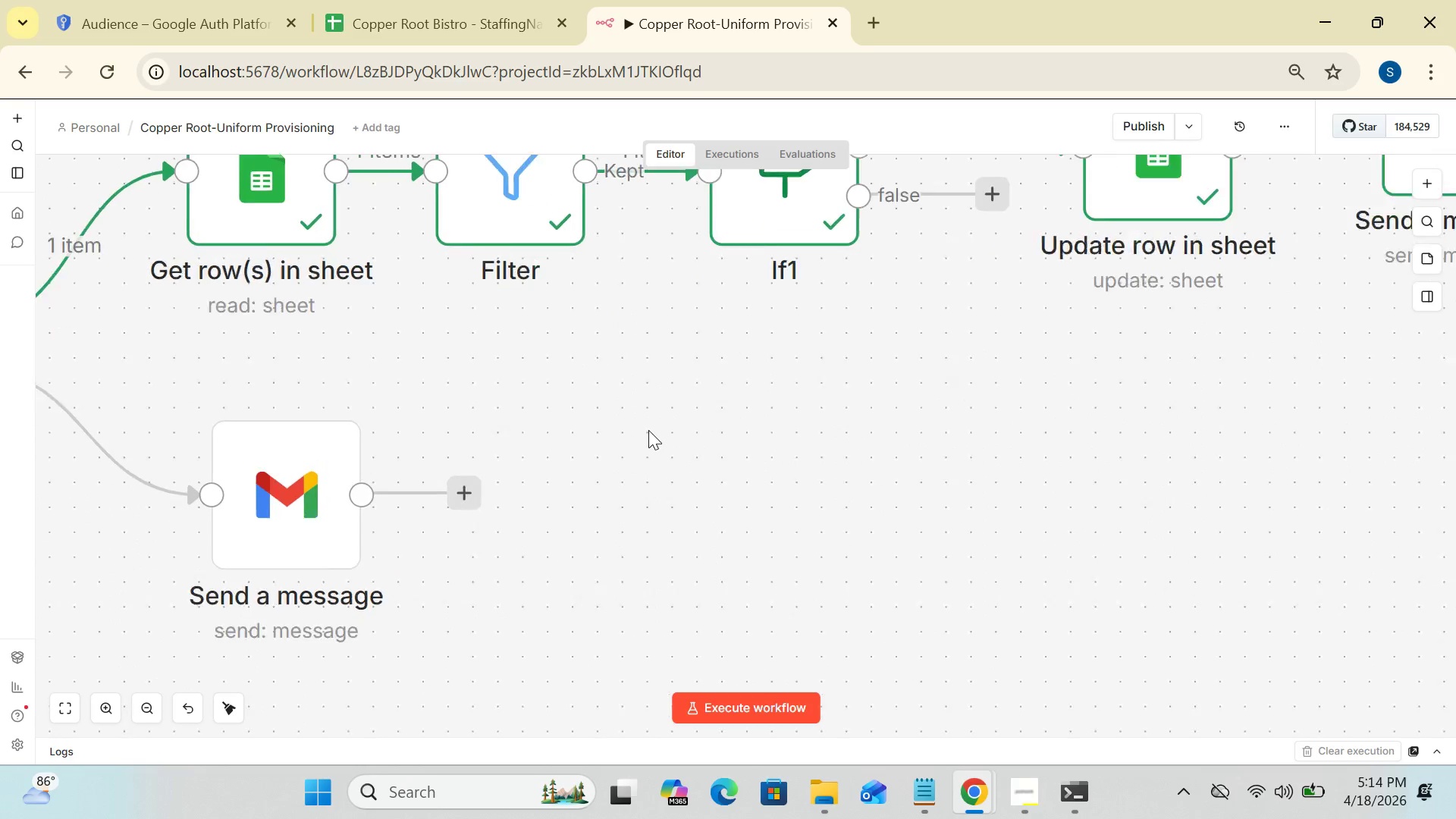 
triple_click([648, 430])
 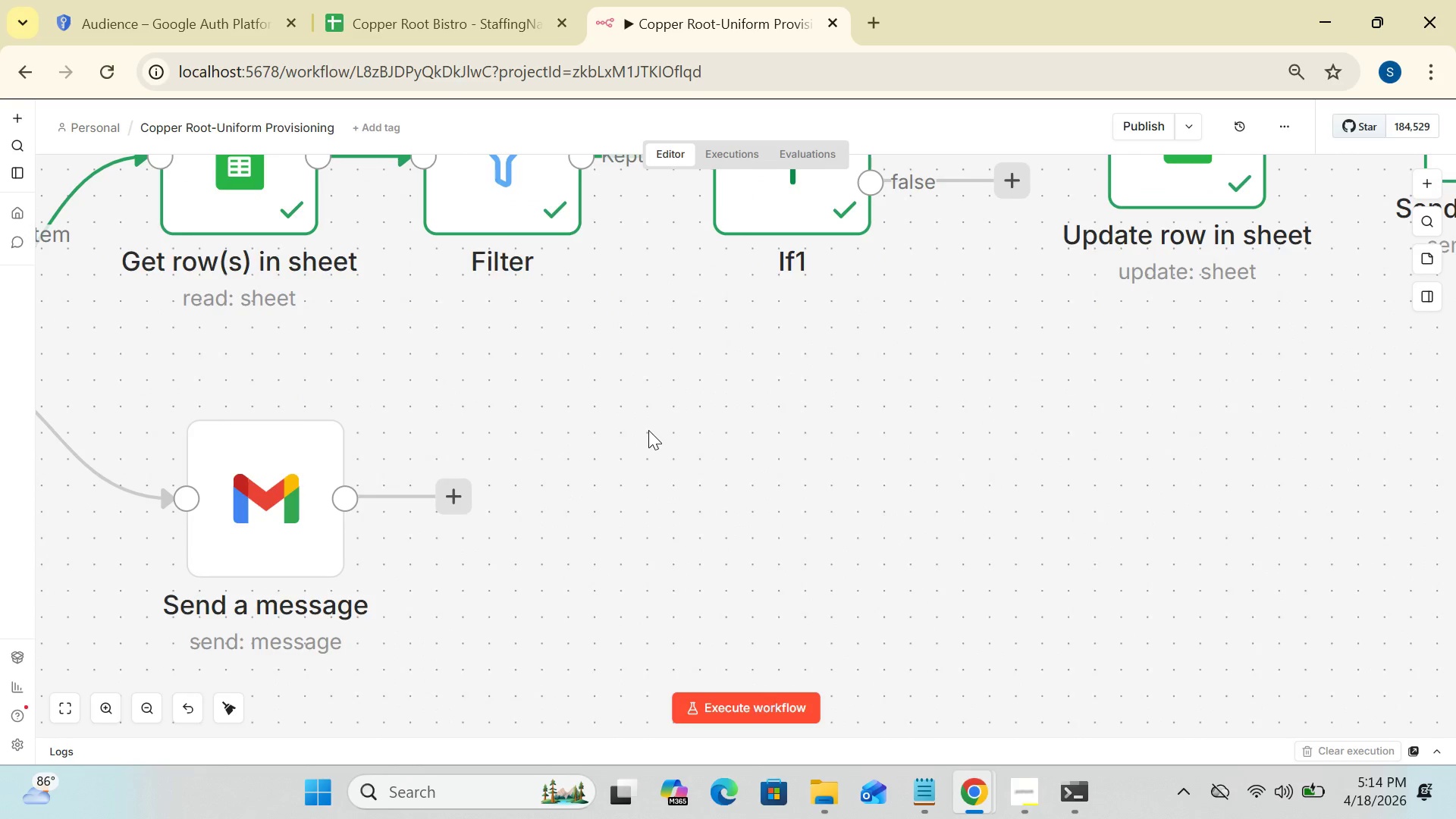 
triple_click([648, 430])
 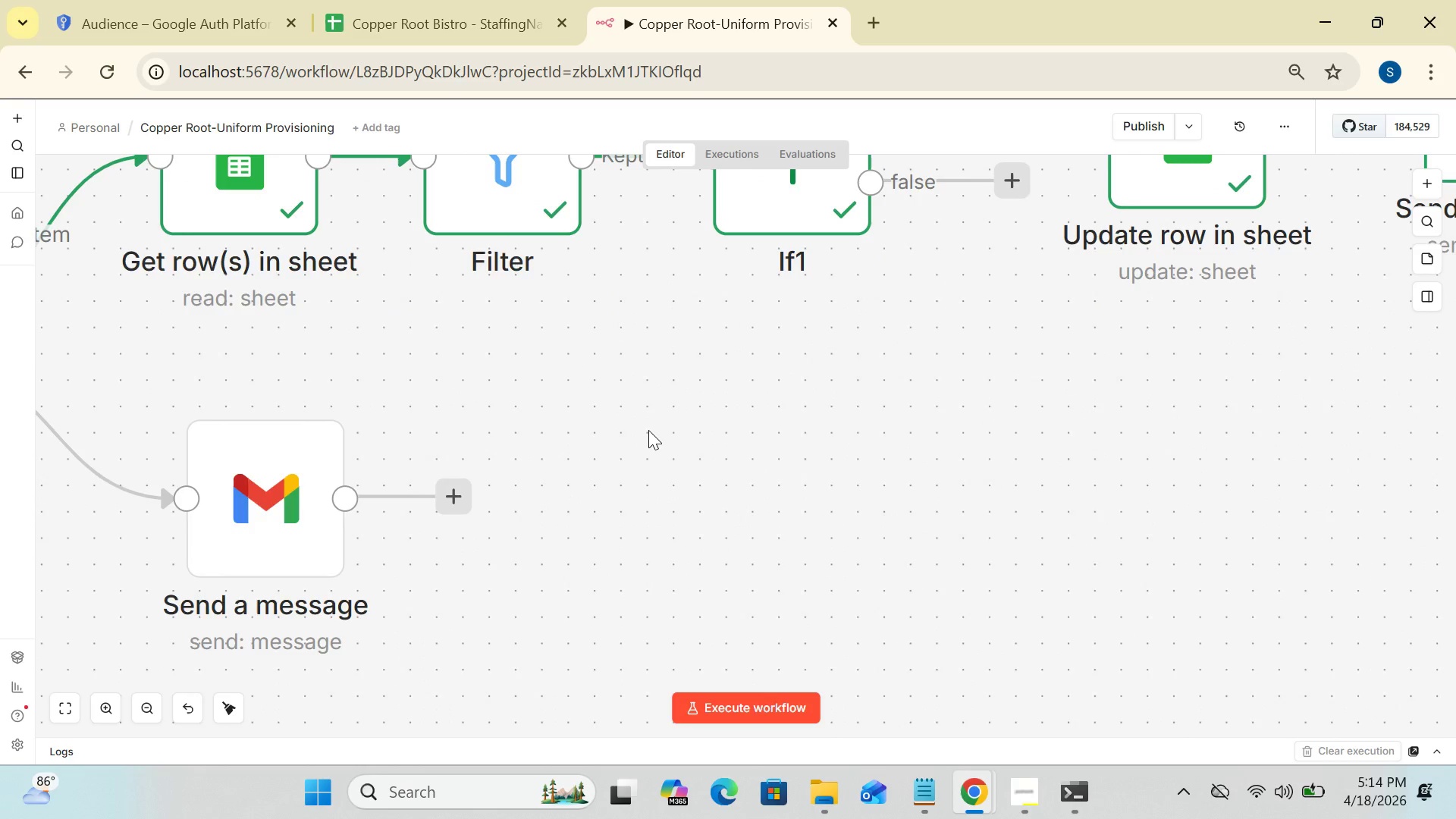 
triple_click([648, 430])
 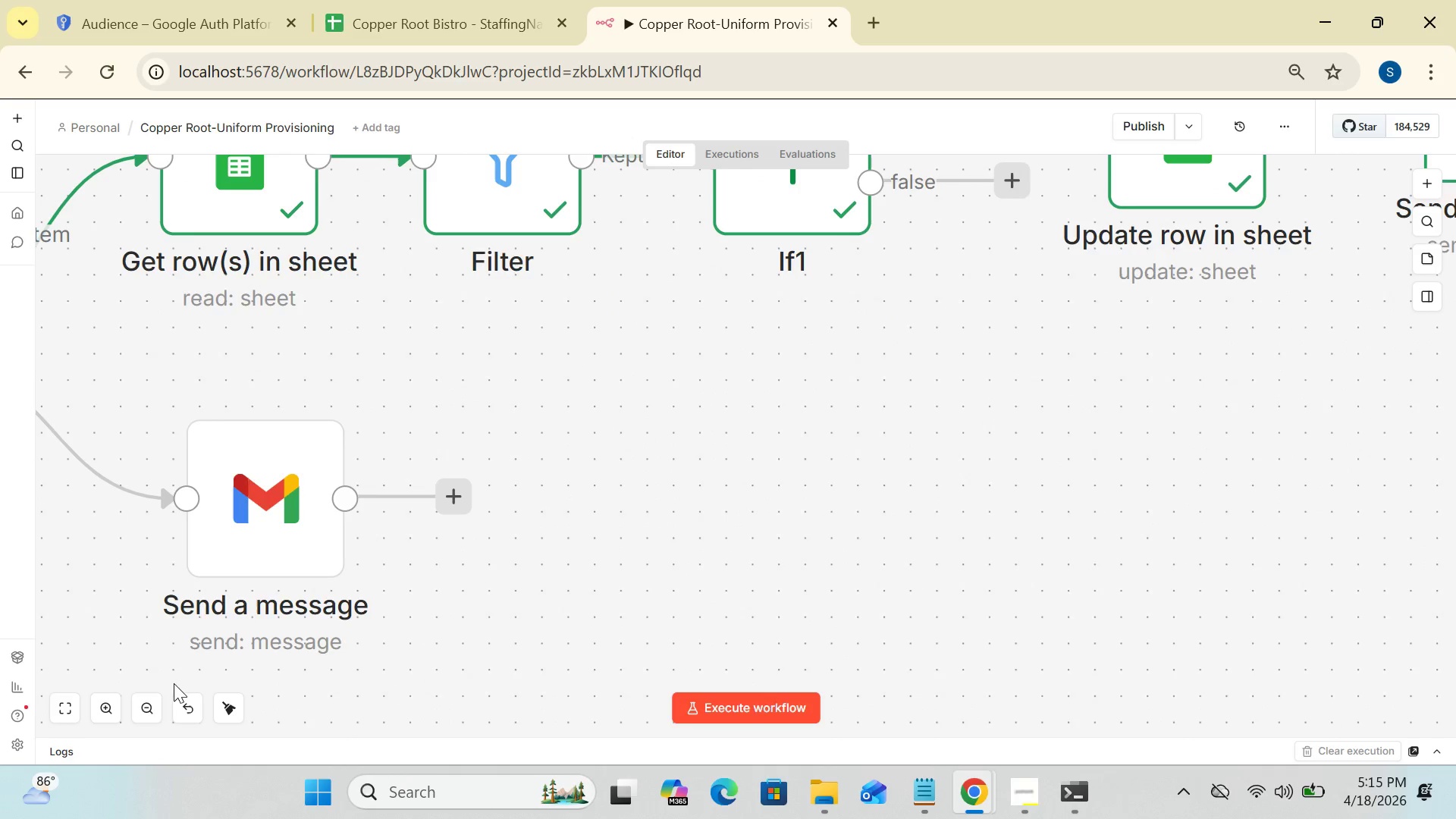 
double_click([152, 705])
 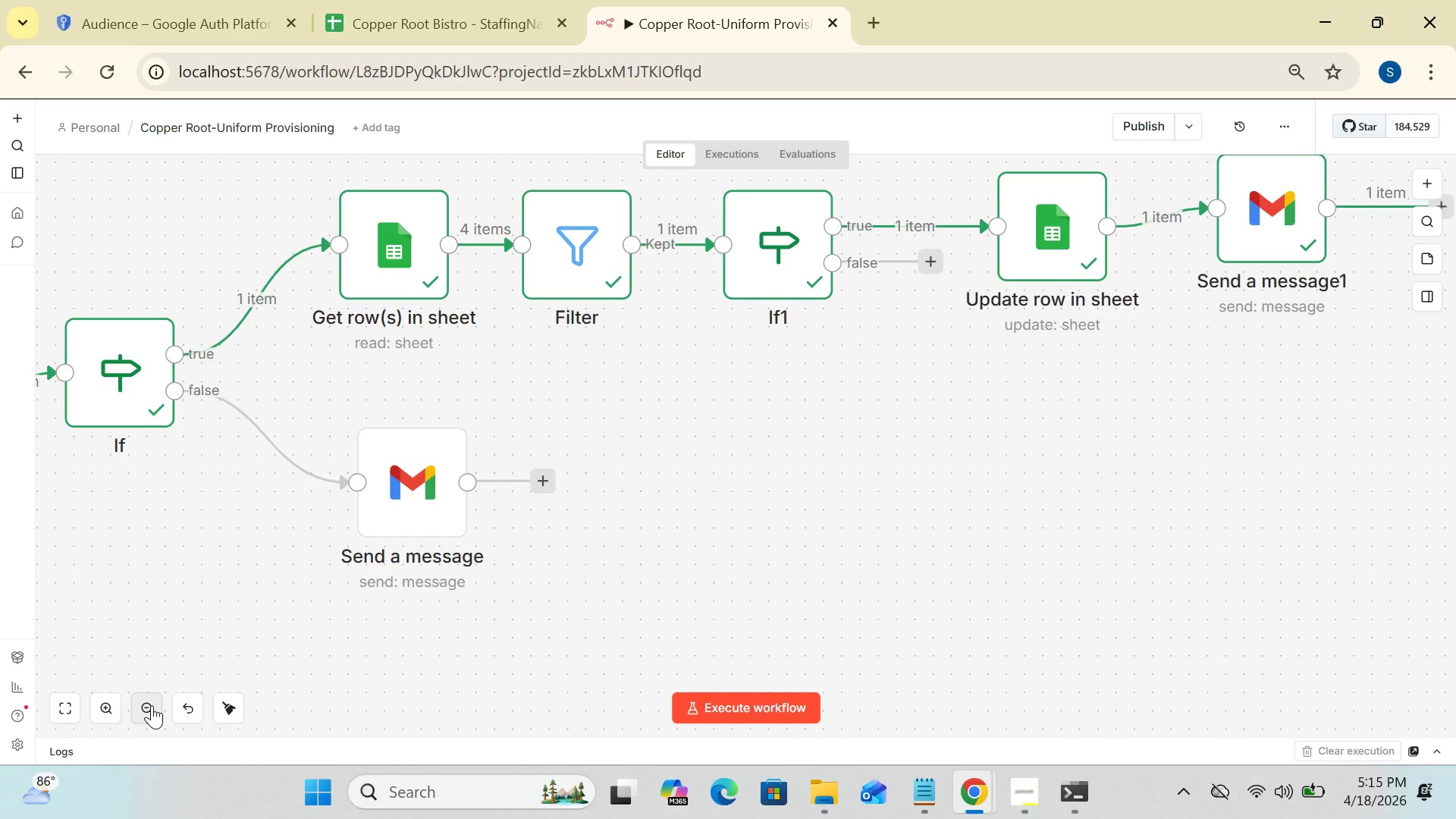 
double_click([152, 705])
 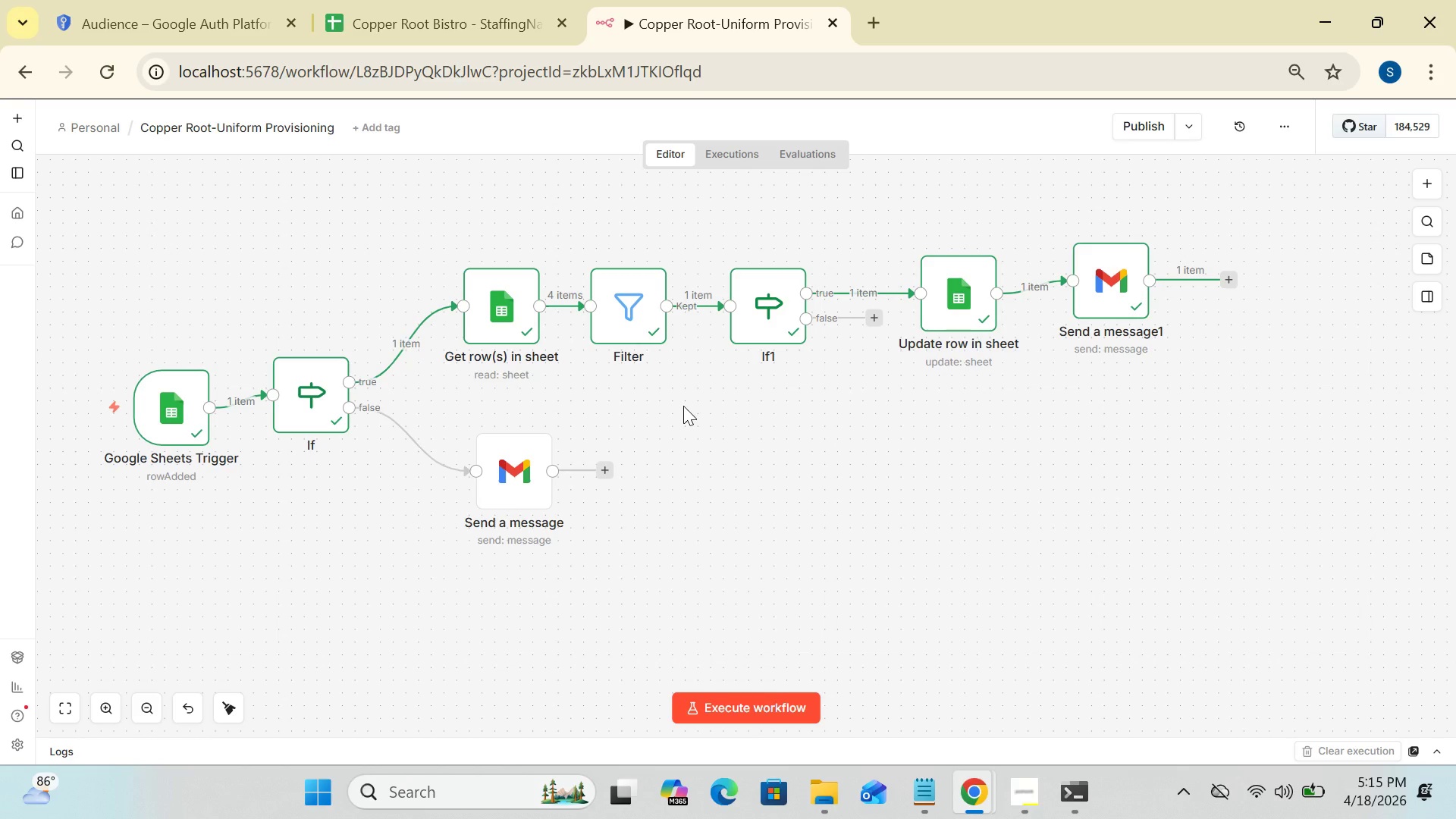 
wait(10.17)
 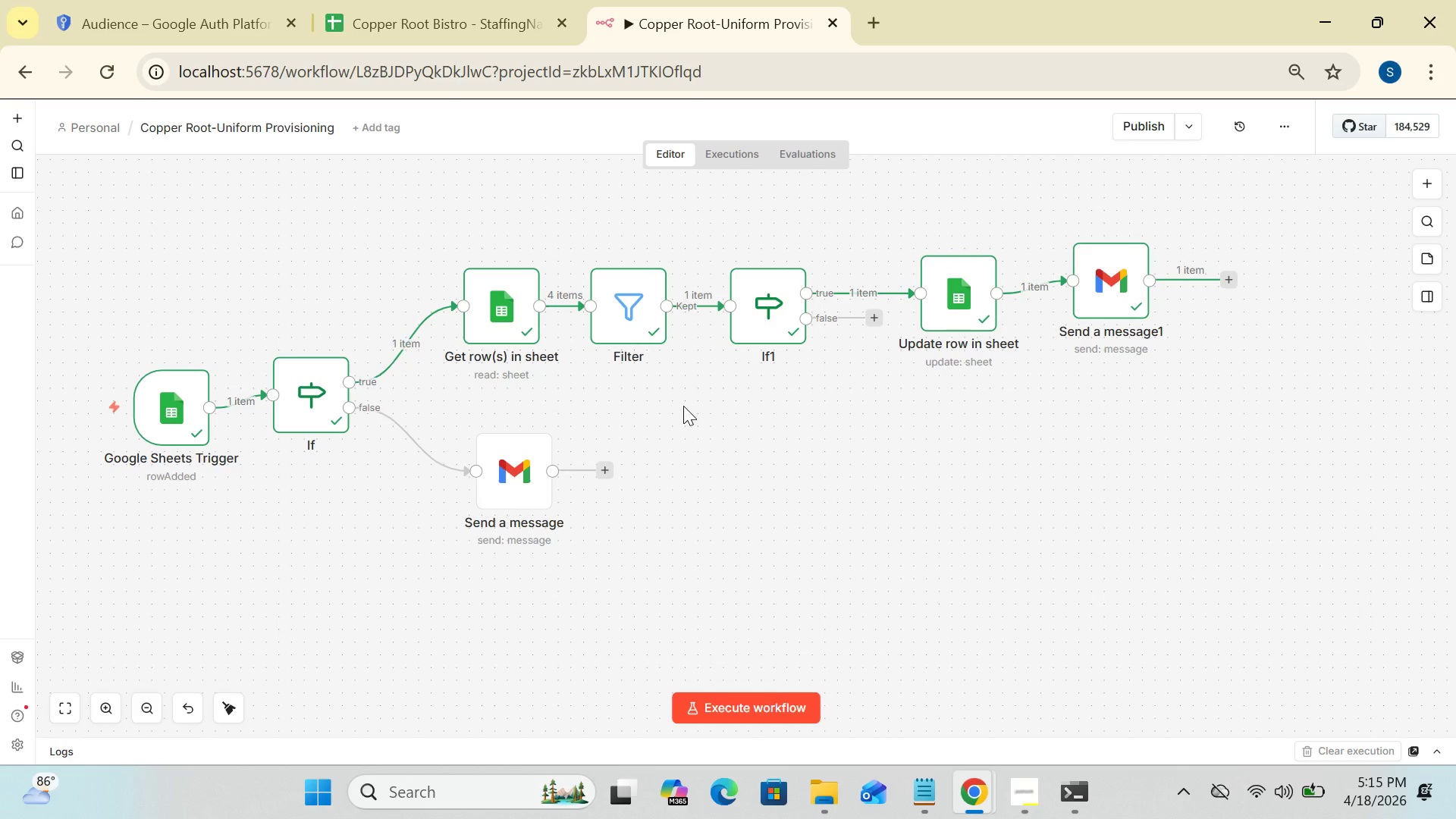 
left_click([875, 314])
 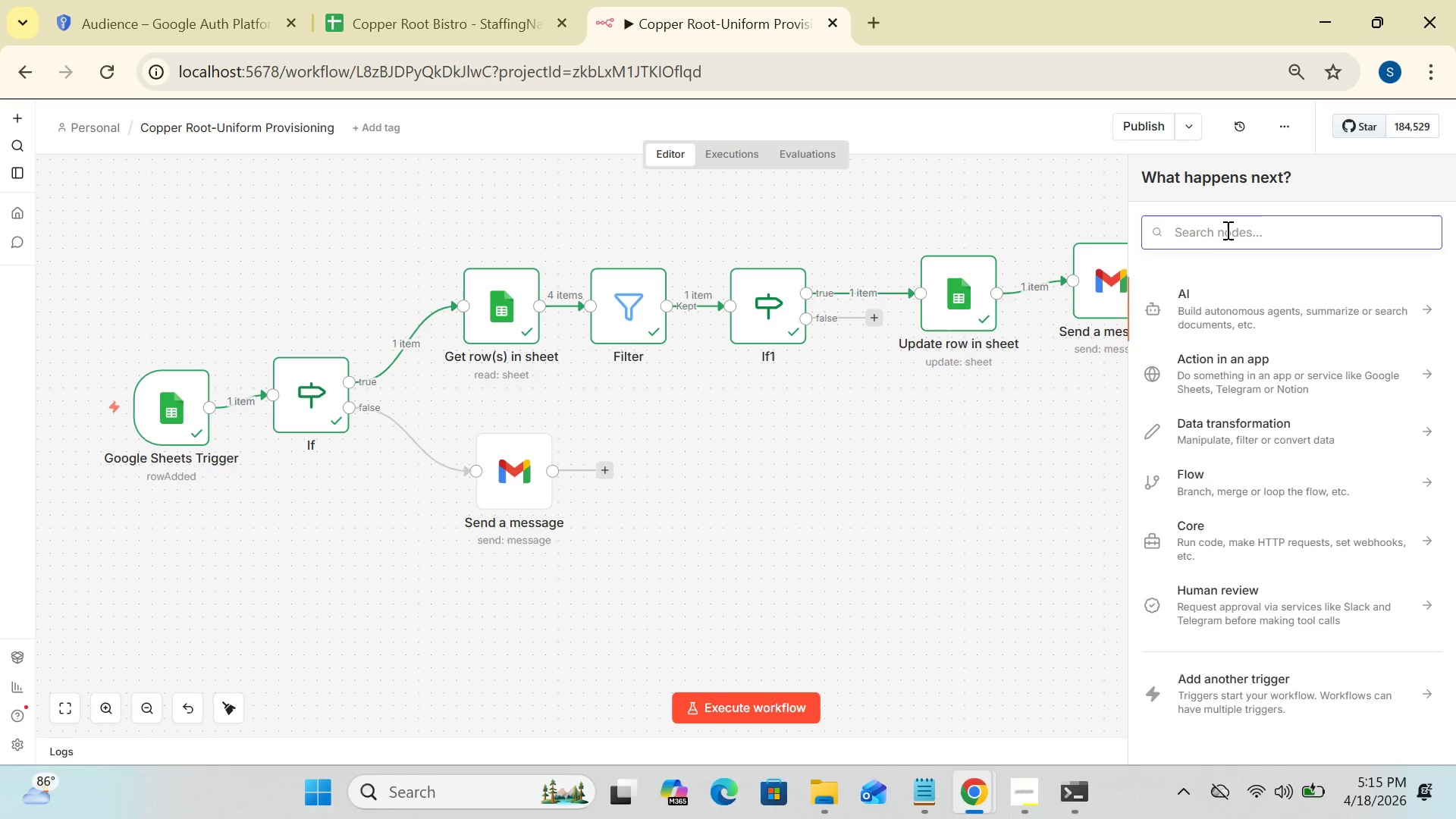 
type(gma)
 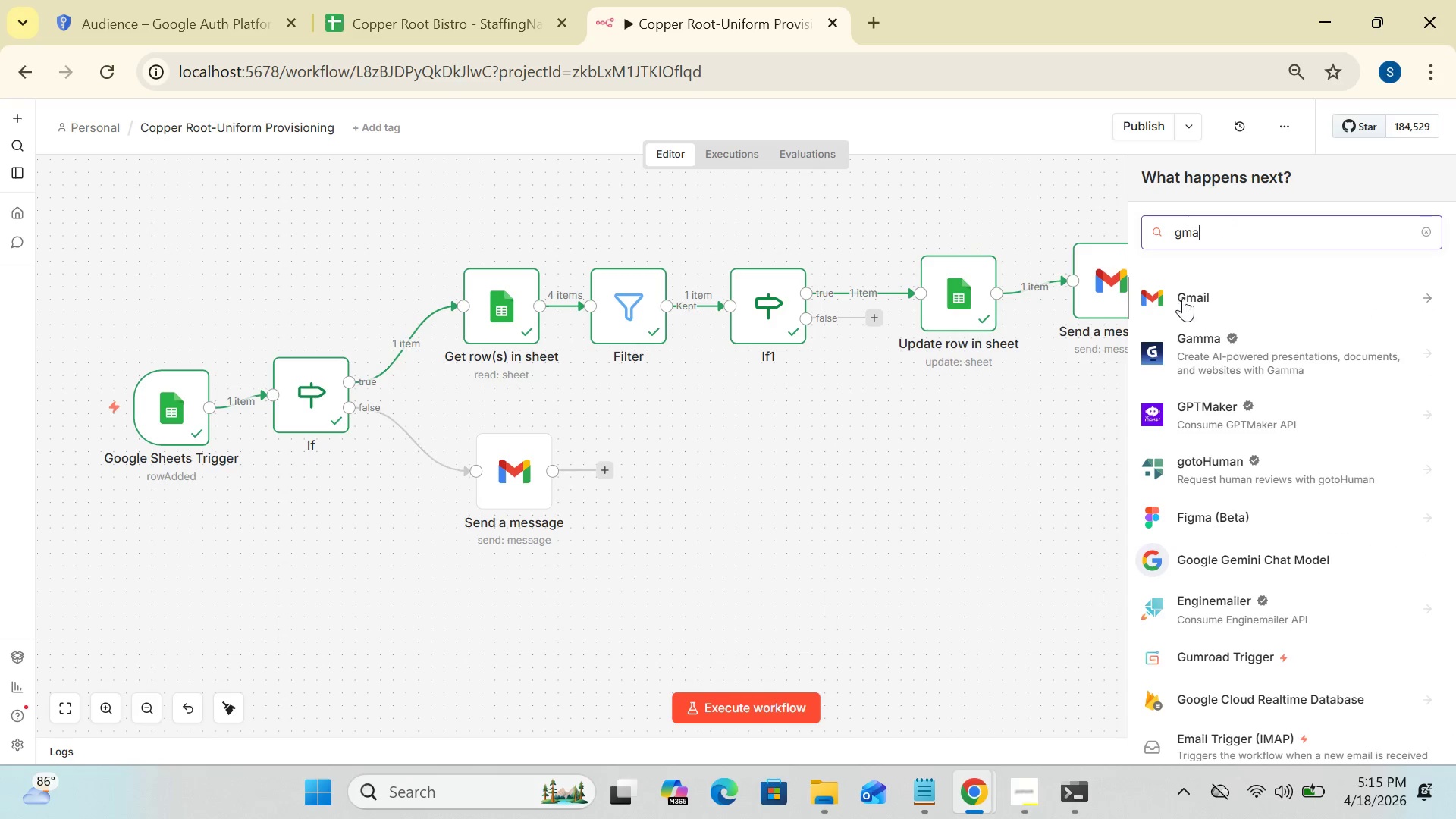 
left_click([1187, 296])
 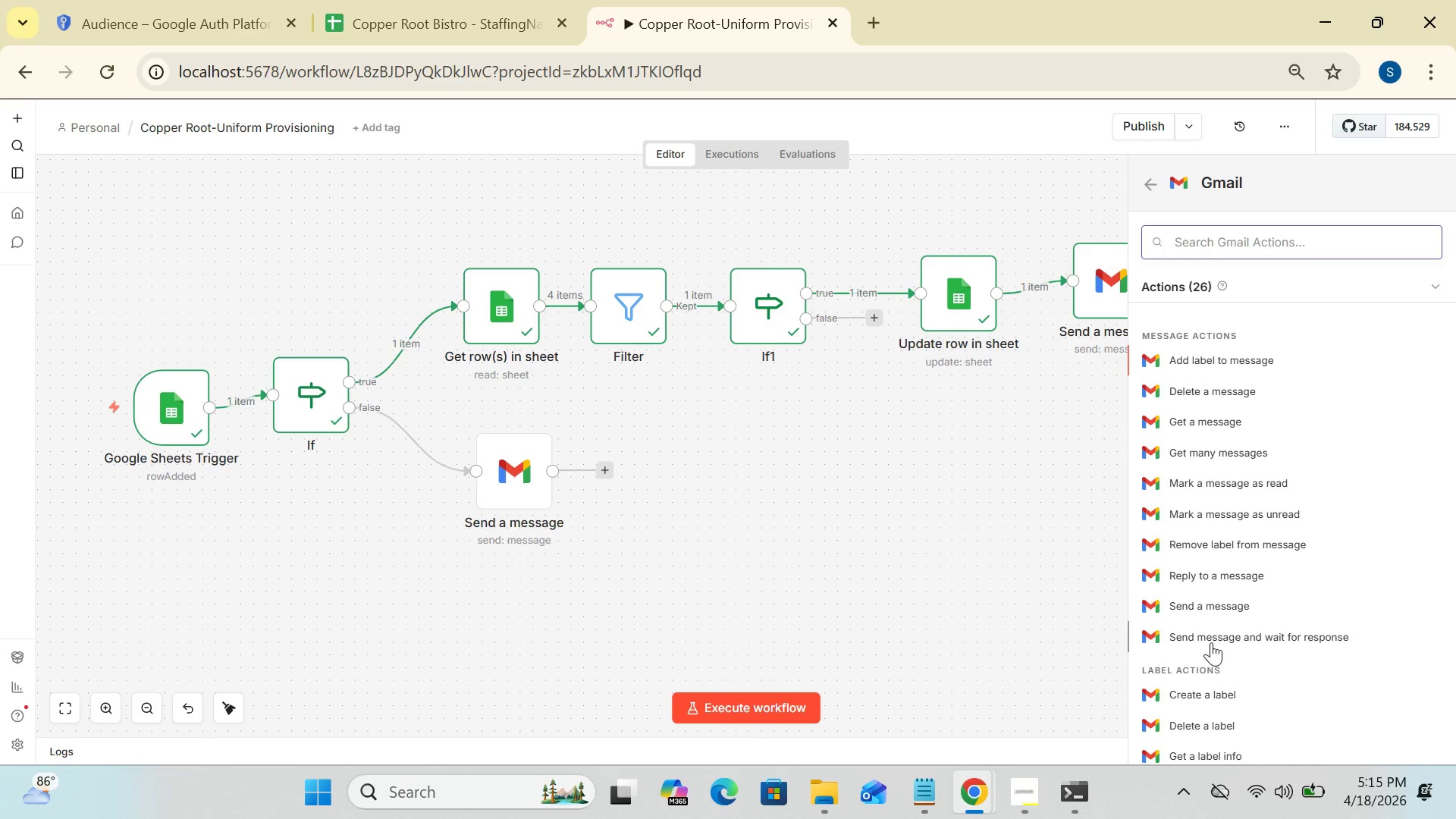 
wait(16.95)
 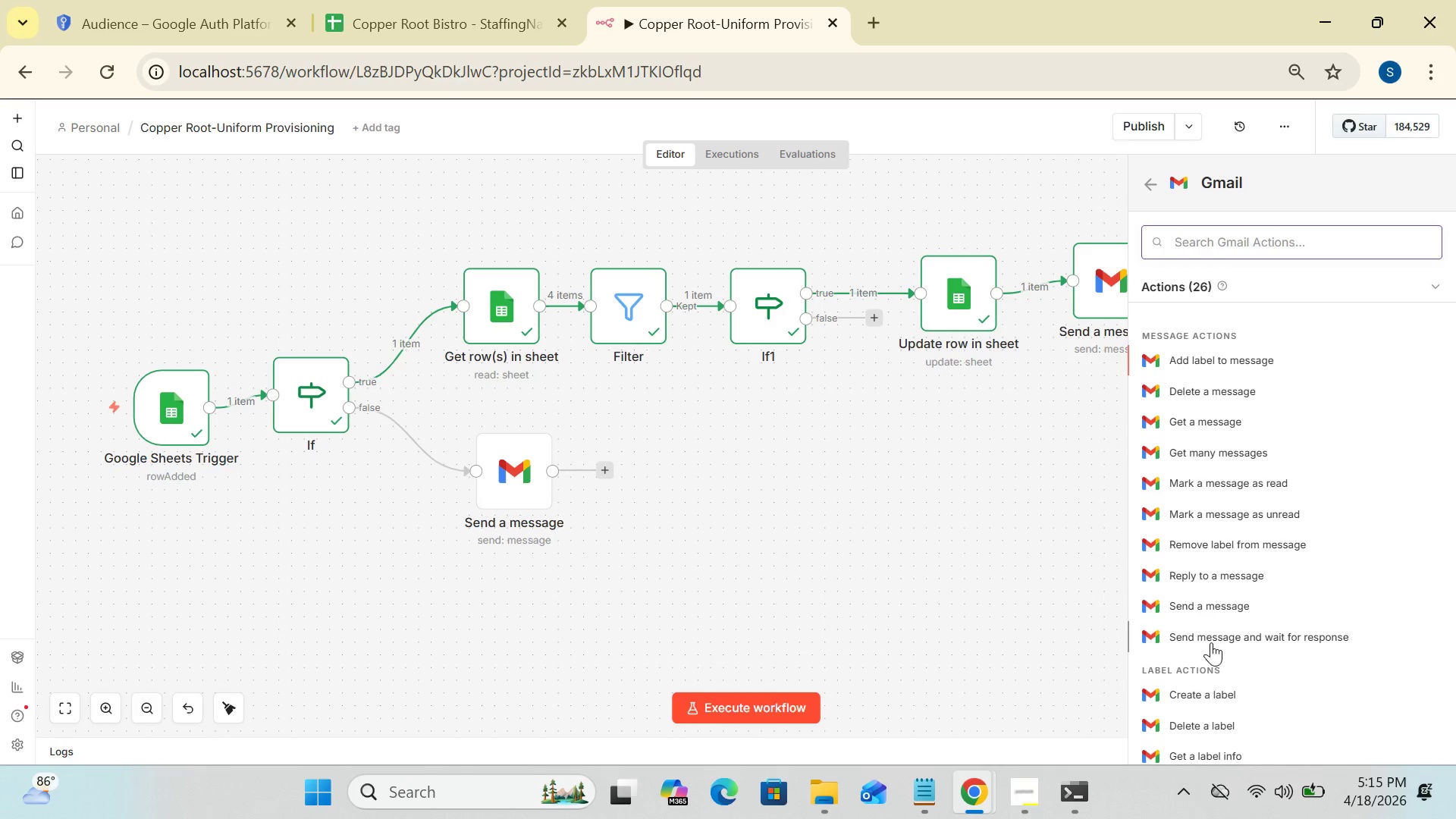 
left_click([1177, 606])
 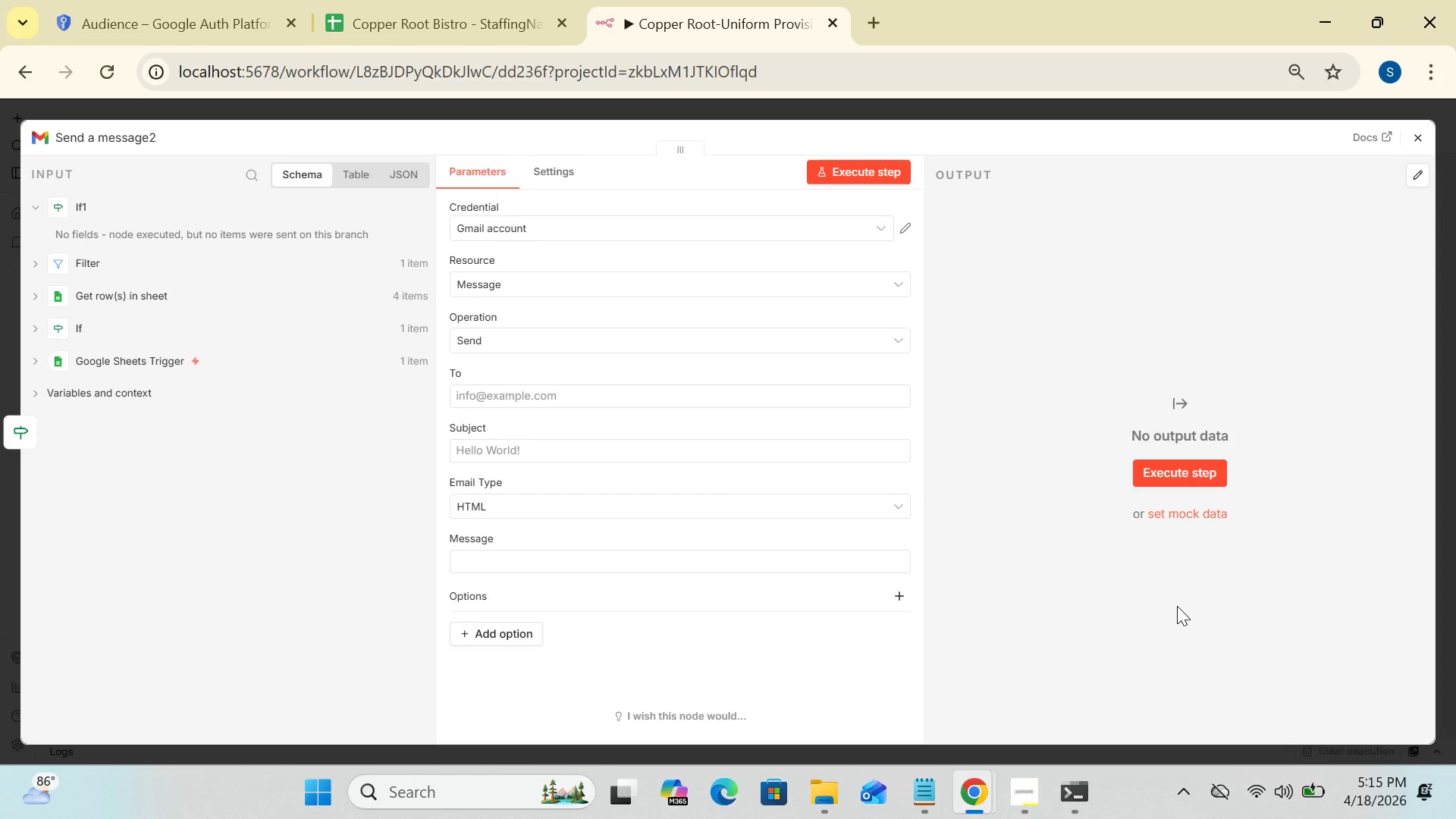 
wait(8.86)
 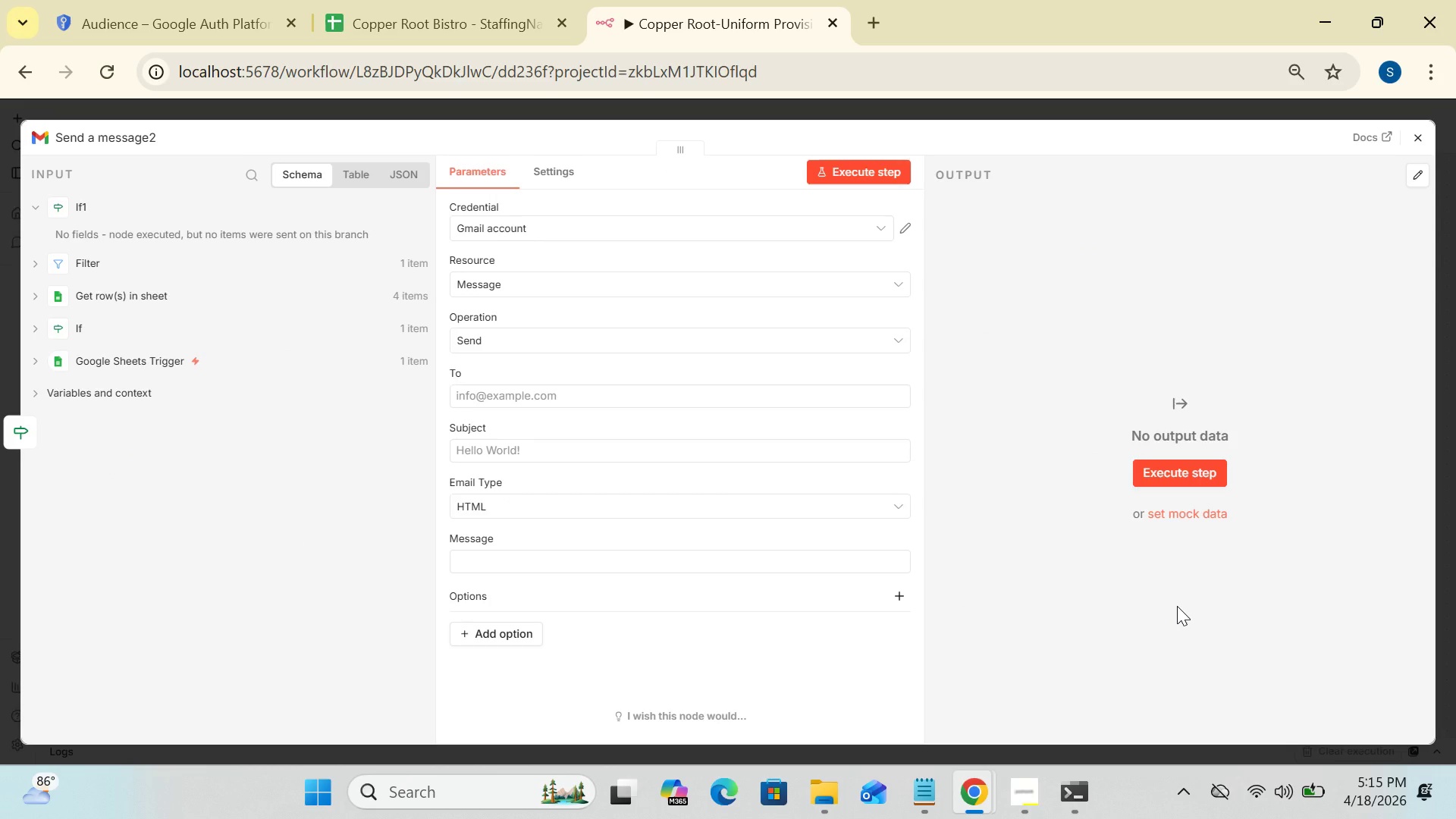 
left_click([1027, 796])